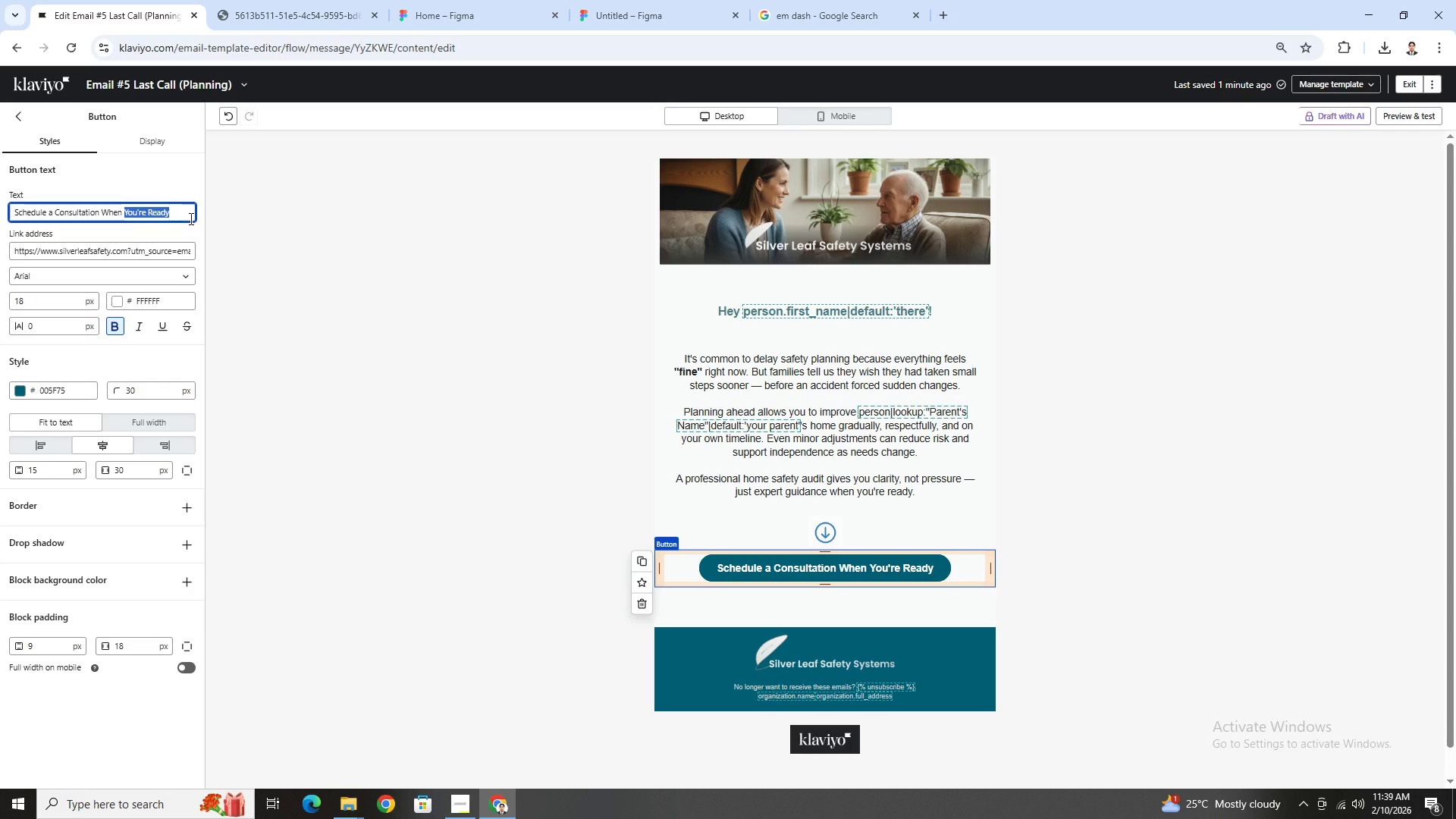 
type(It's RIght For )
key(Backspace)
key(Backspace)
key(Backspace)
key(Backspace)
type(fir)
key(Backspace)
key(Backspace)
type(or You)
 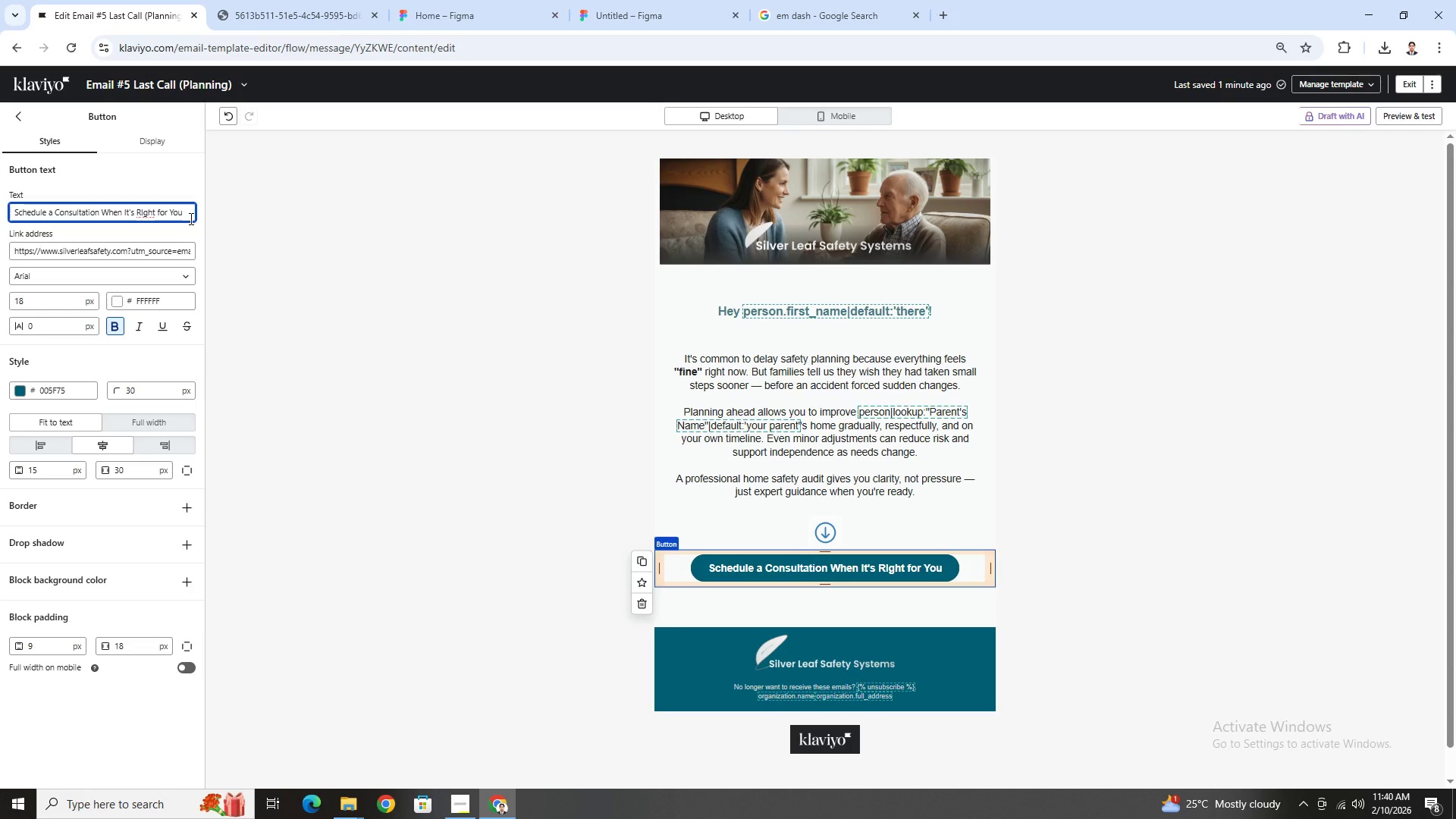 
left_click([1219, 507])
 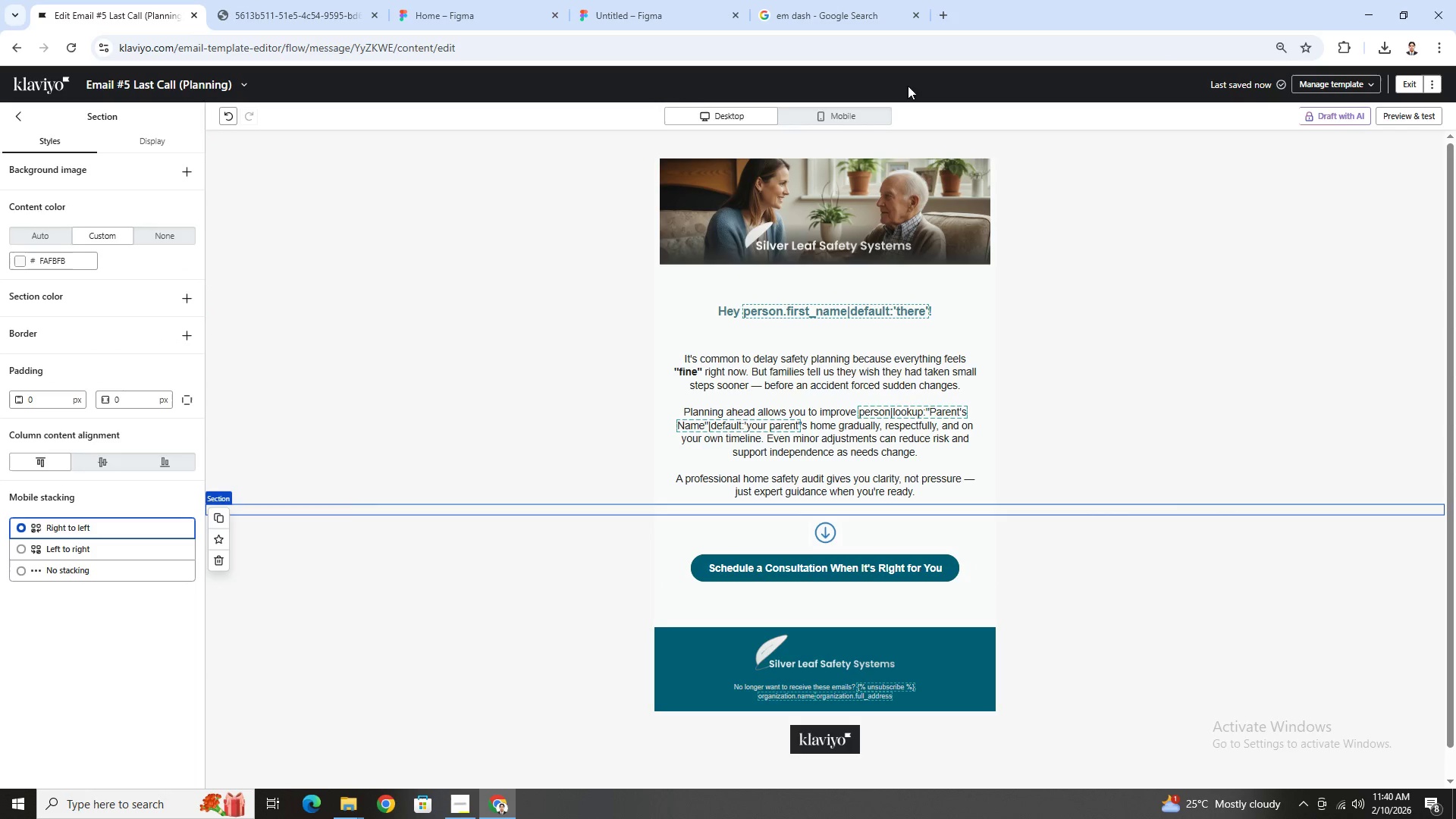 
left_click([824, 115])
 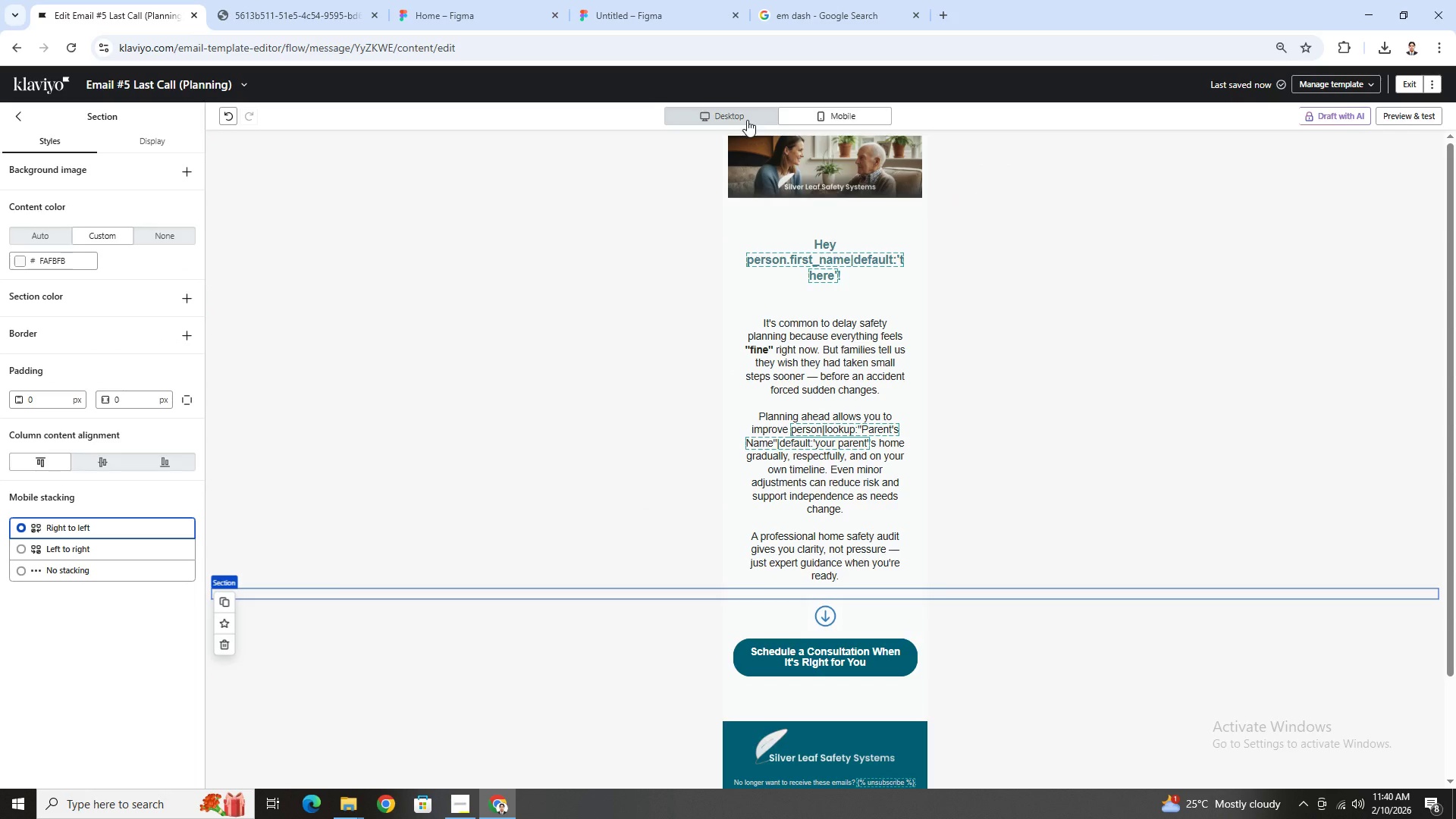 
left_click([747, 120])
 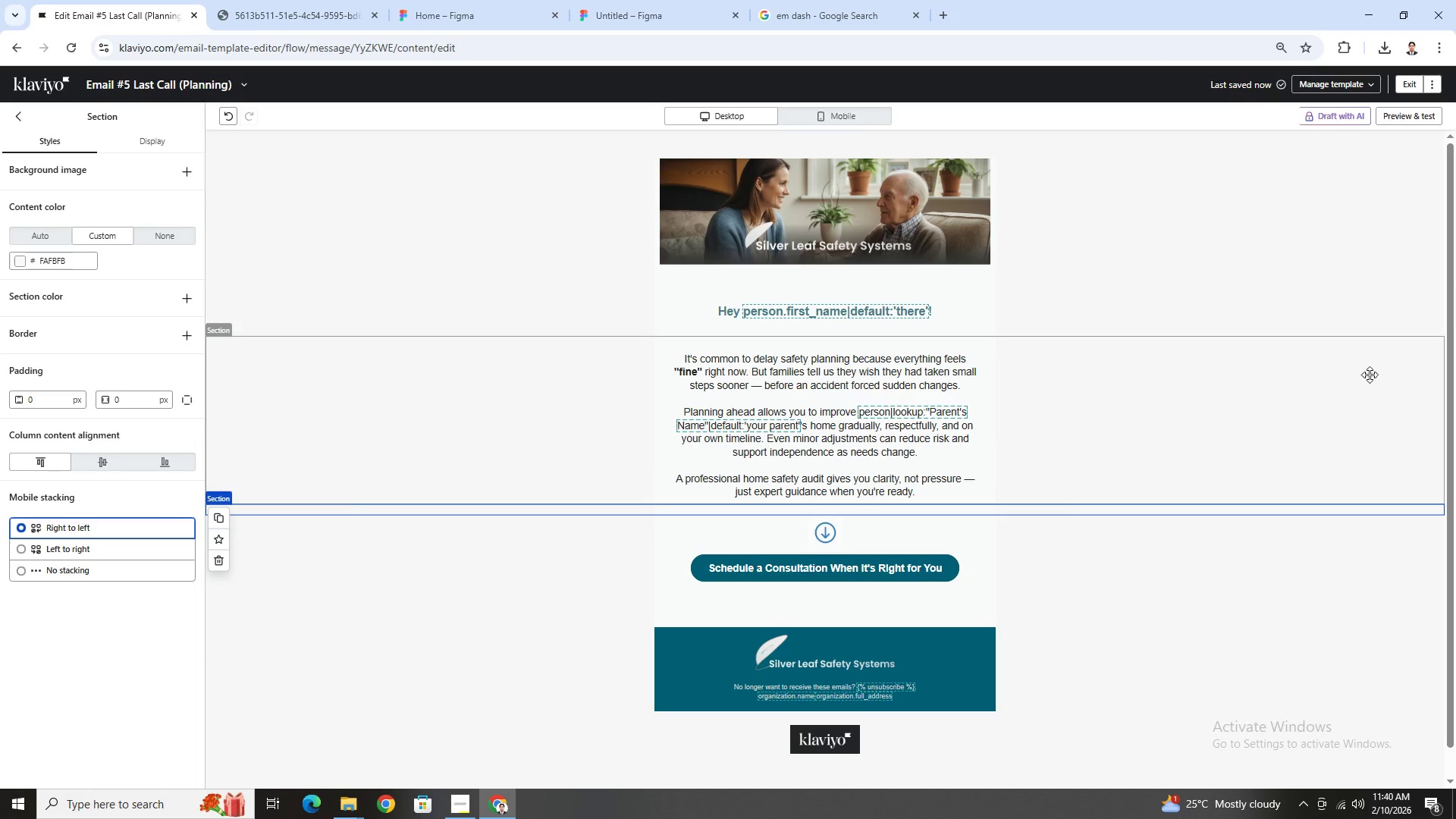 
left_click([1365, 385])
 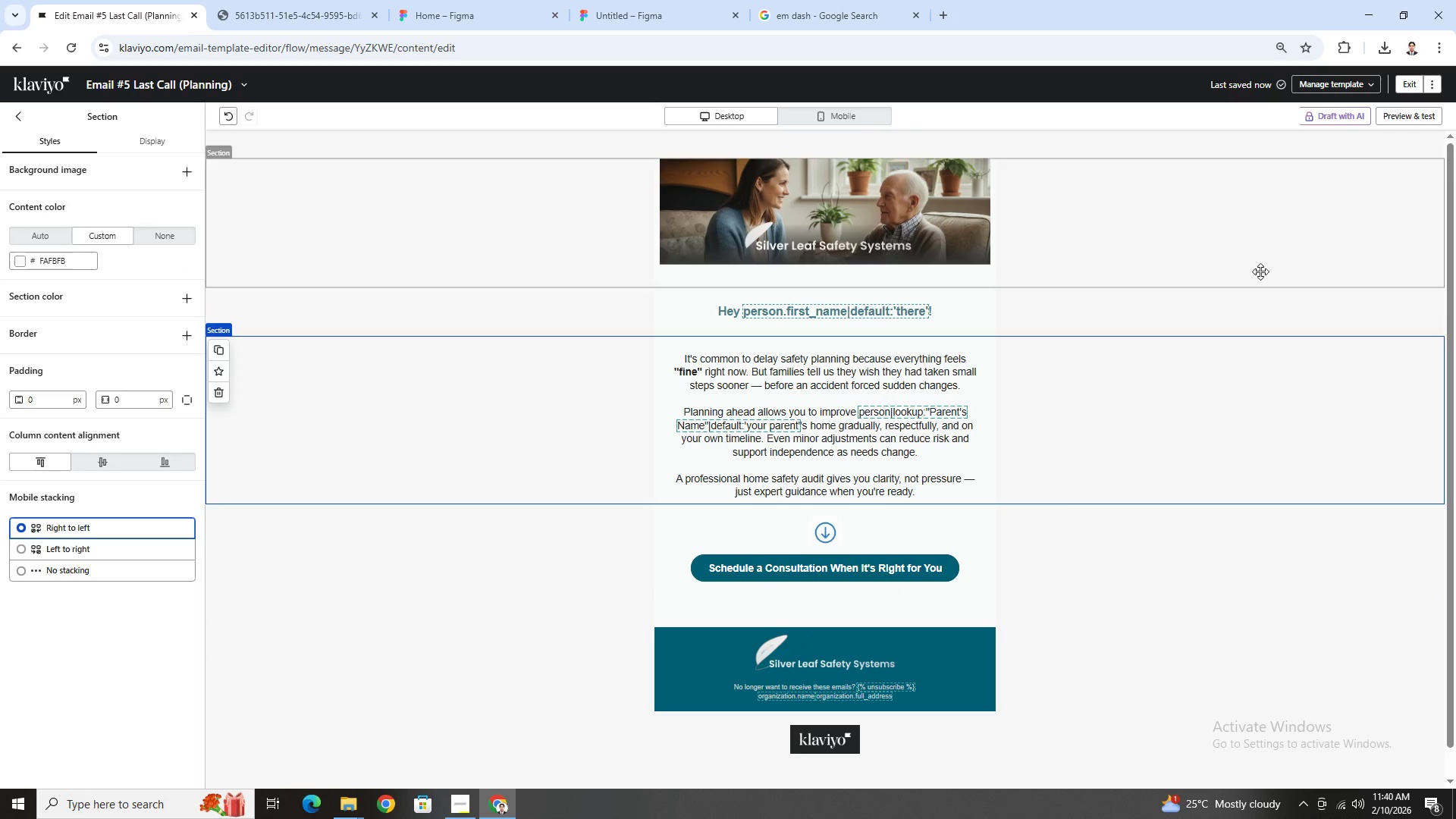 
scroll: coordinate [1254, 364], scroll_direction: up, amount: 4.0
 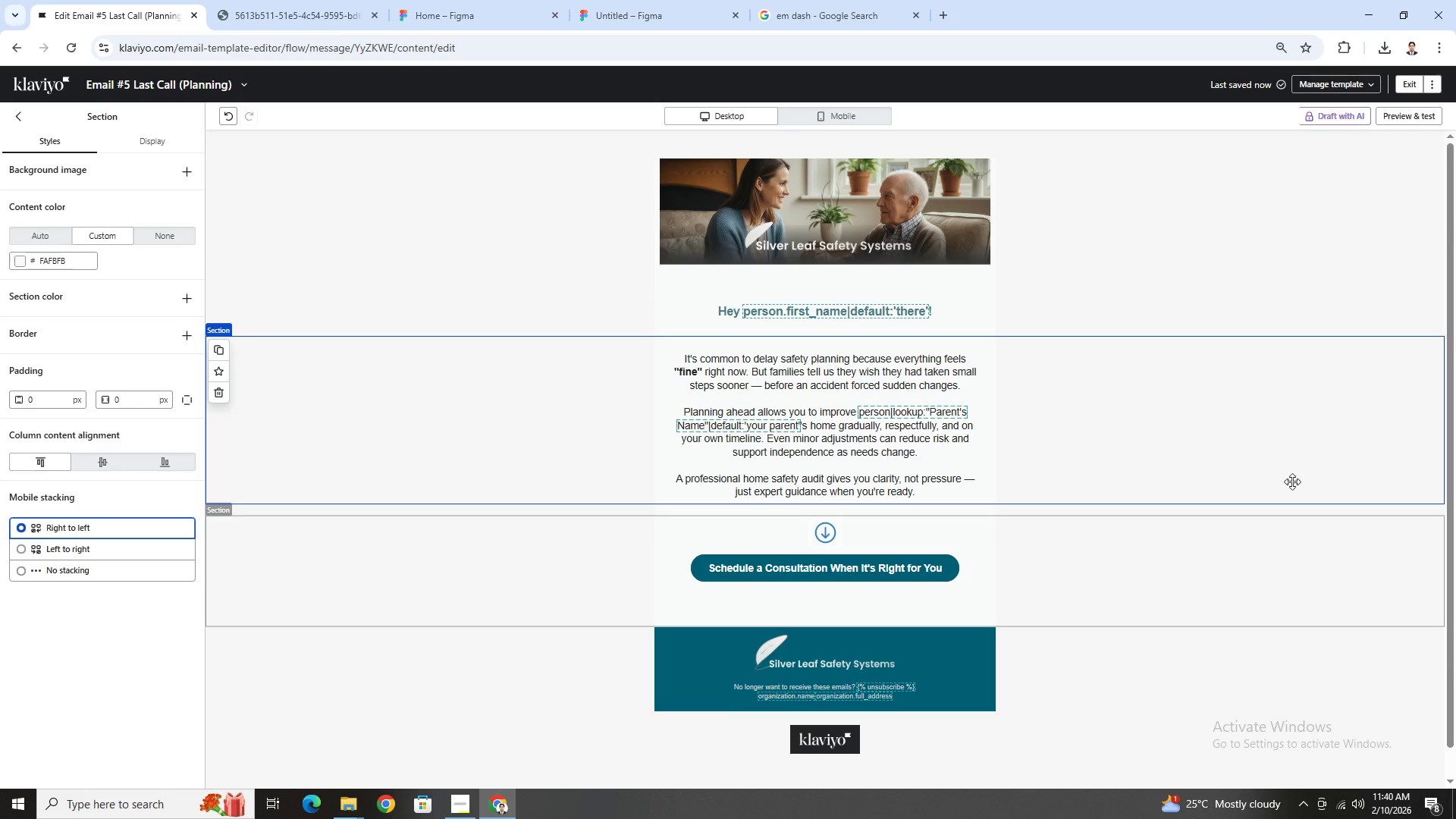 
left_click([1413, 121])
 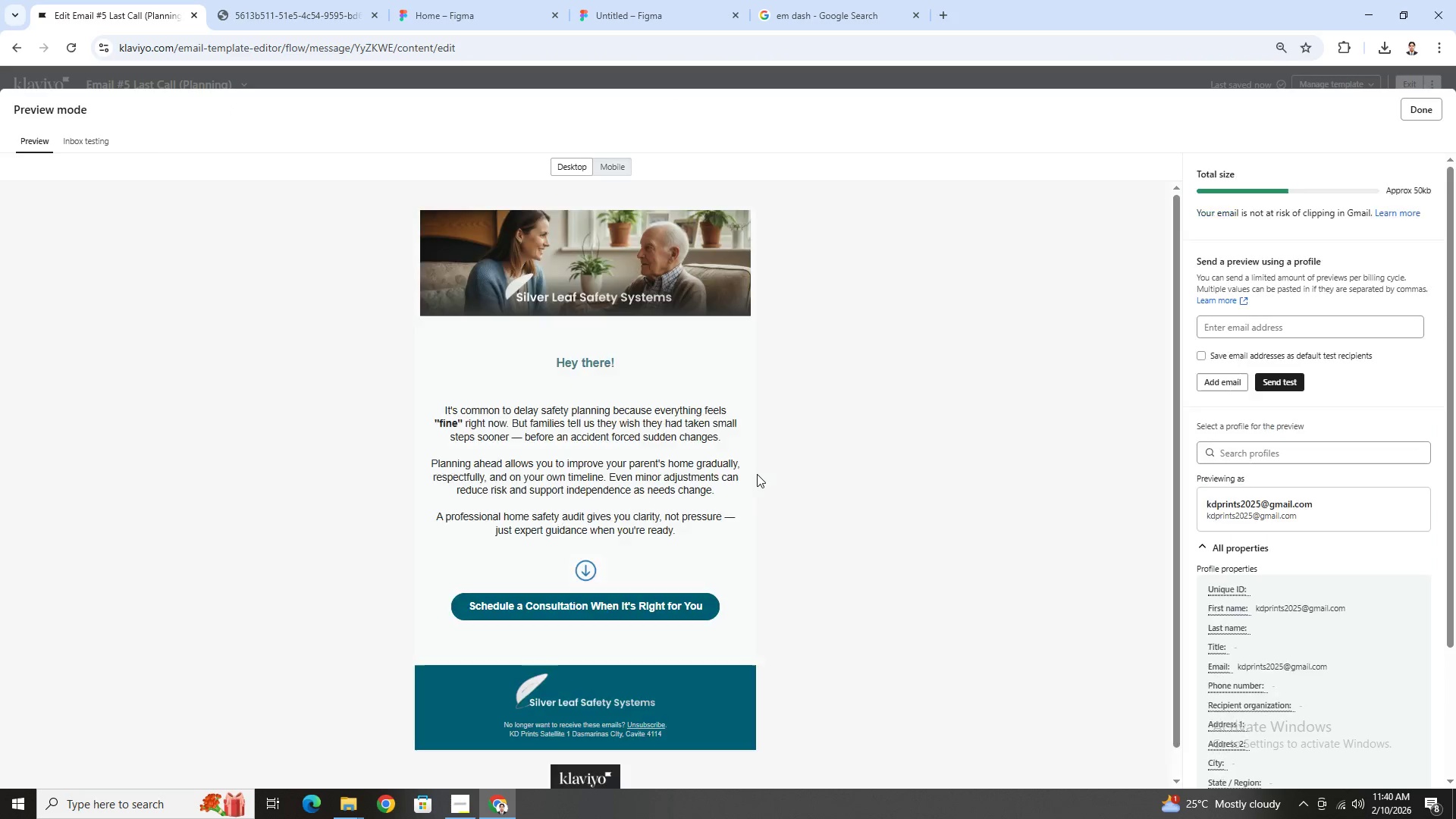 
scroll: coordinate [757, 474], scroll_direction: down, amount: 5.0
 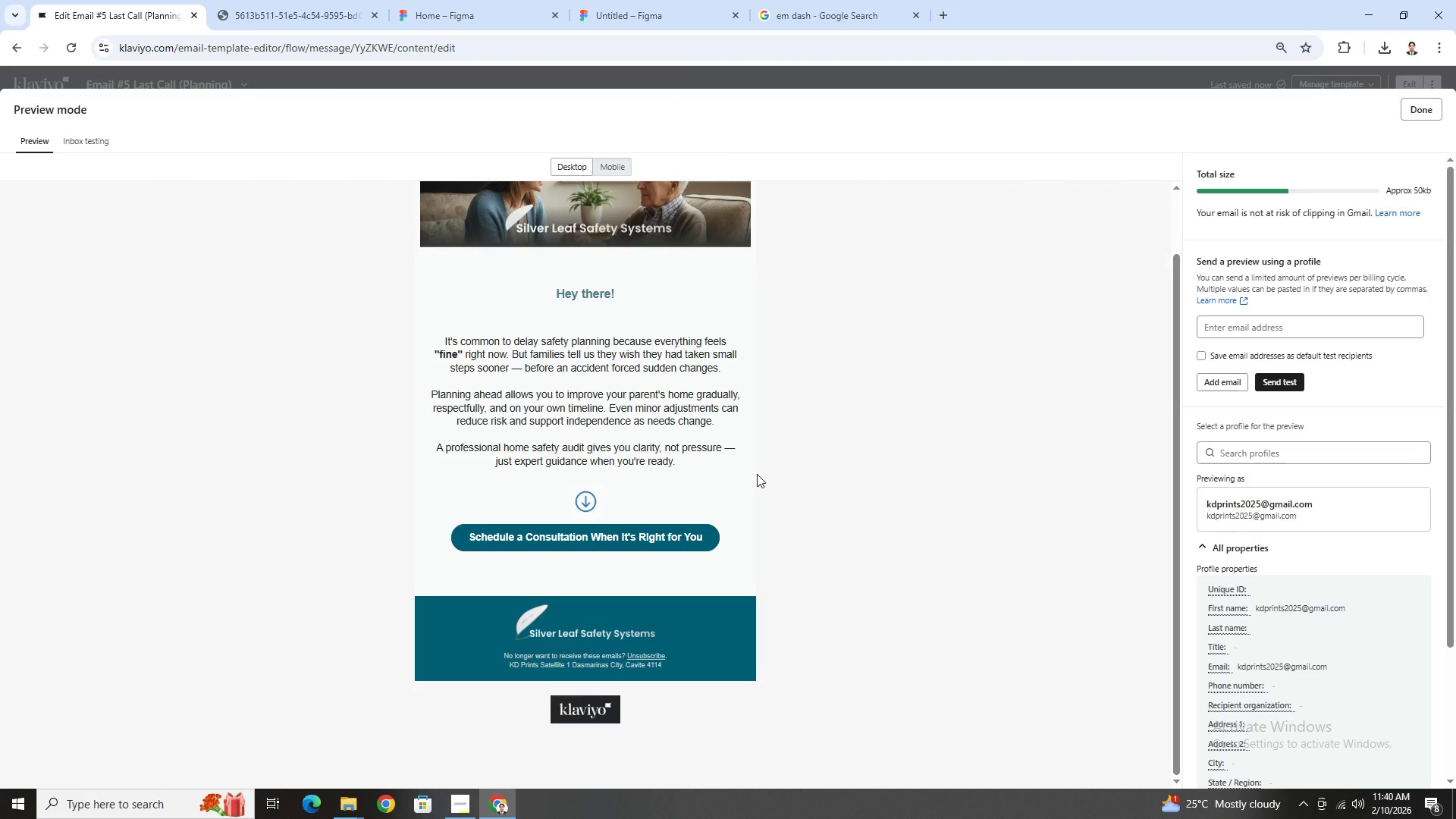 
scroll: coordinate [757, 473], scroll_direction: up, amount: 3.0
 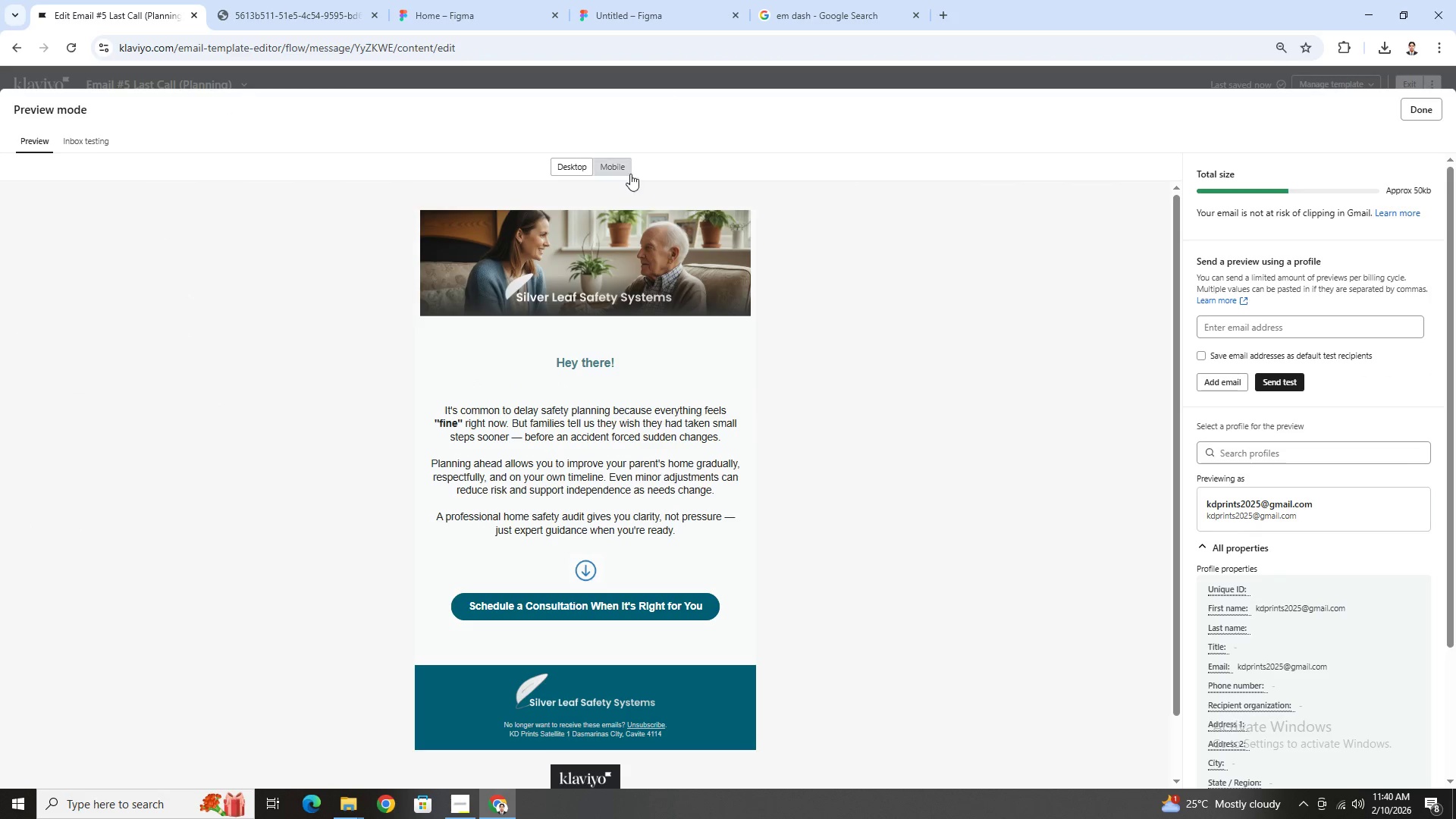 
left_click([627, 172])
 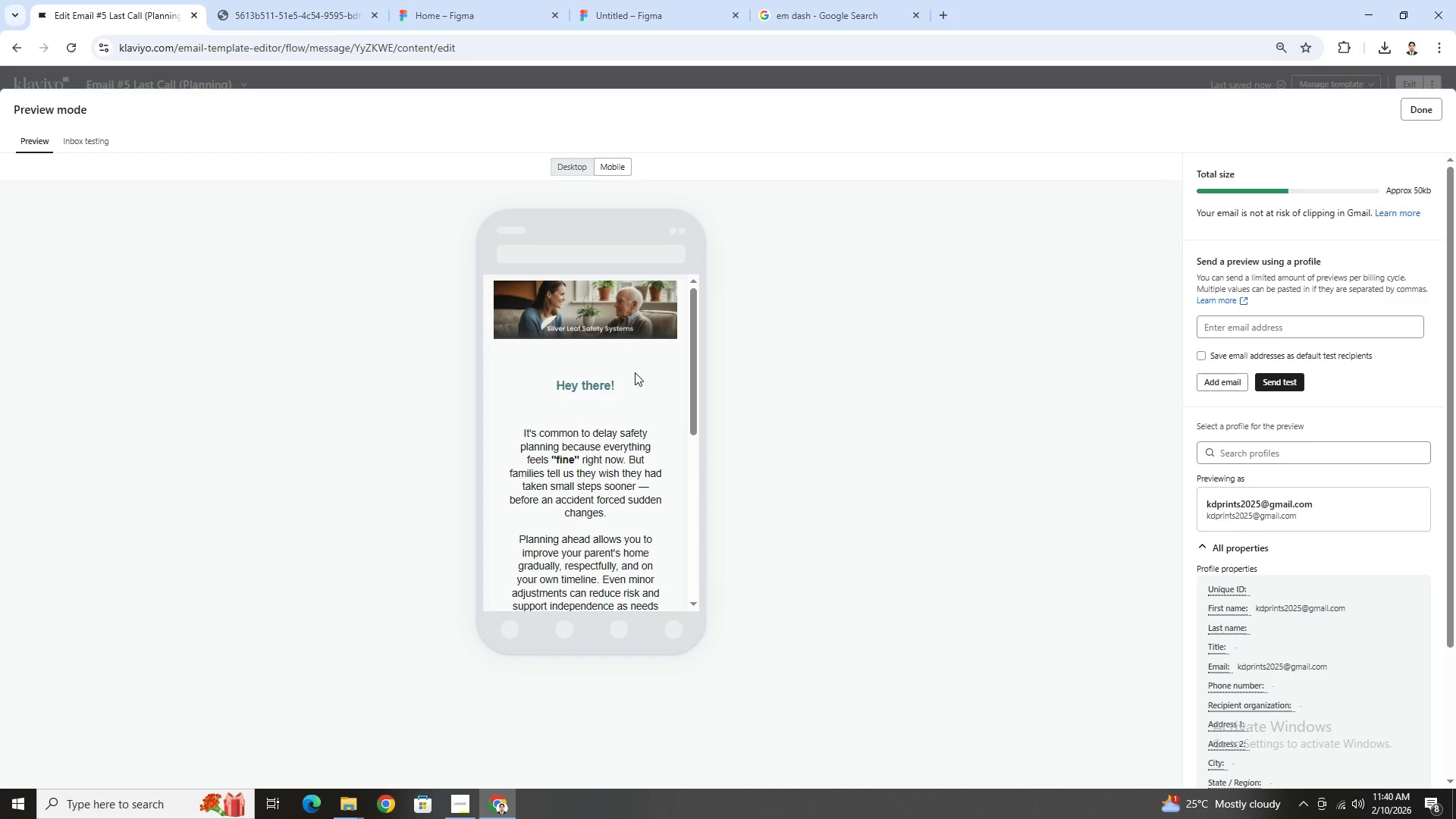 
scroll: coordinate [637, 383], scroll_direction: down, amount: 2.0
 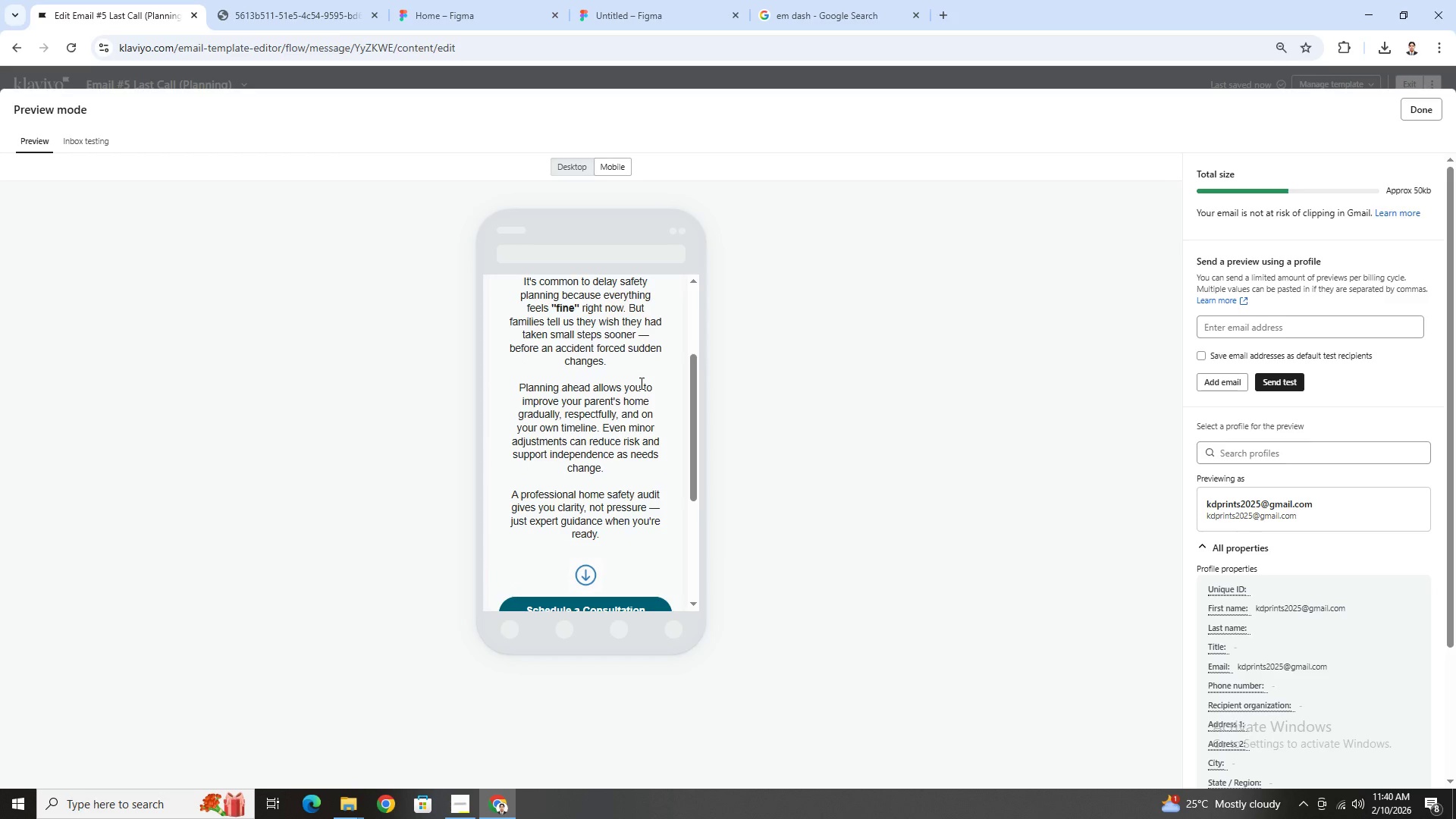 
scroll: coordinate [648, 381], scroll_direction: up, amount: 1.0
 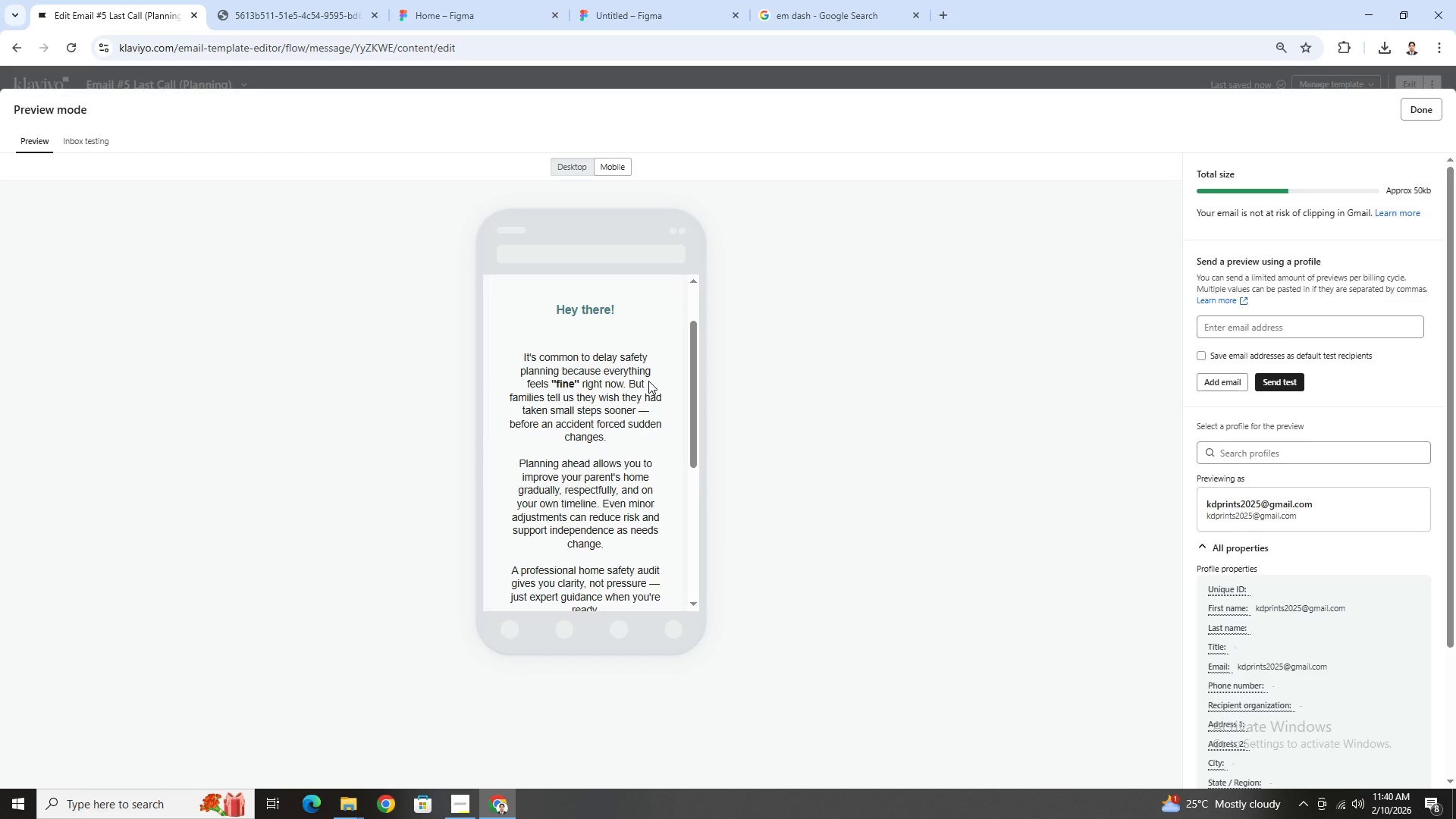 
scroll: coordinate [648, 381], scroll_direction: down, amount: 1.0
 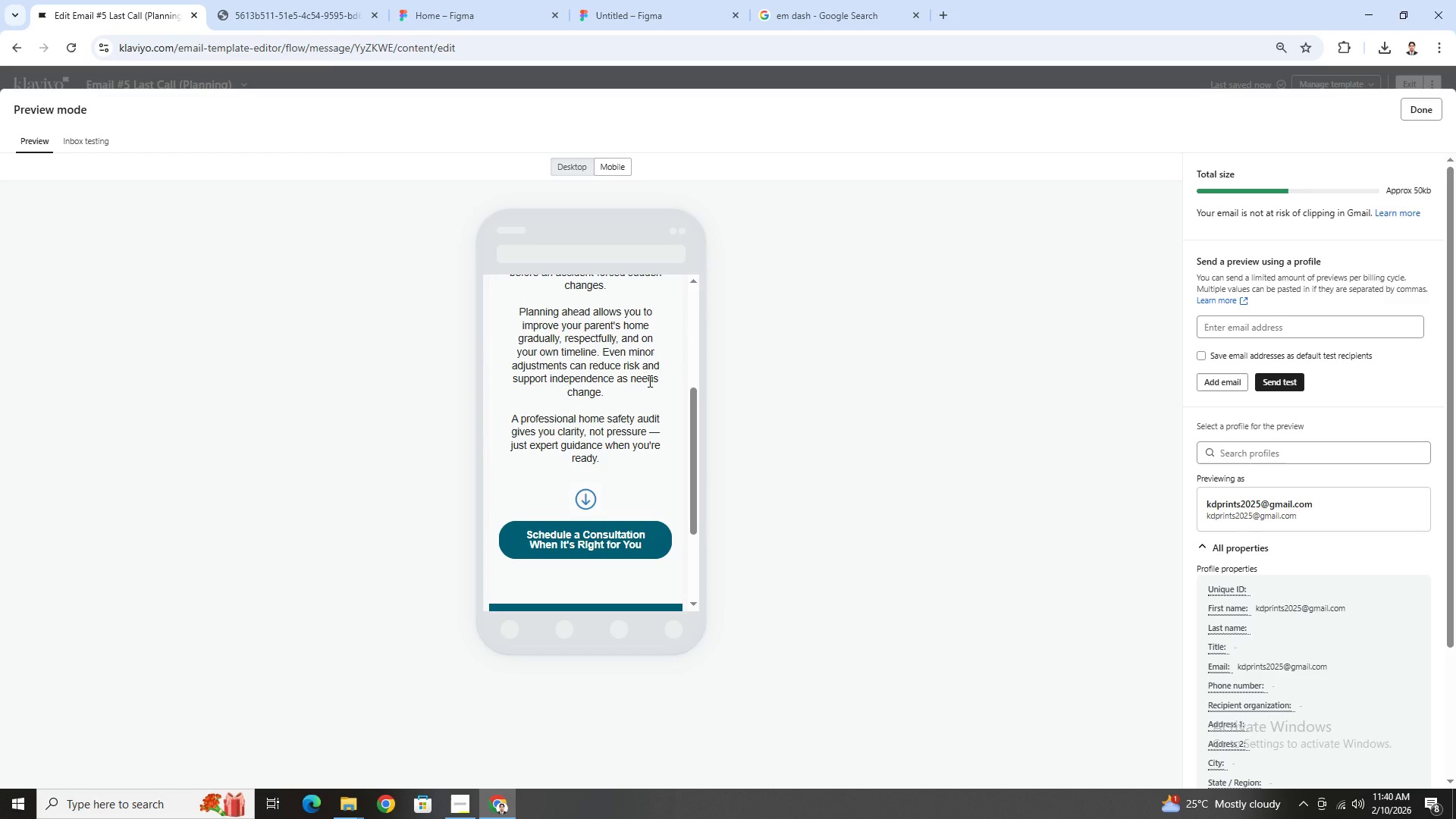 
scroll: coordinate [648, 381], scroll_direction: up, amount: 3.0
 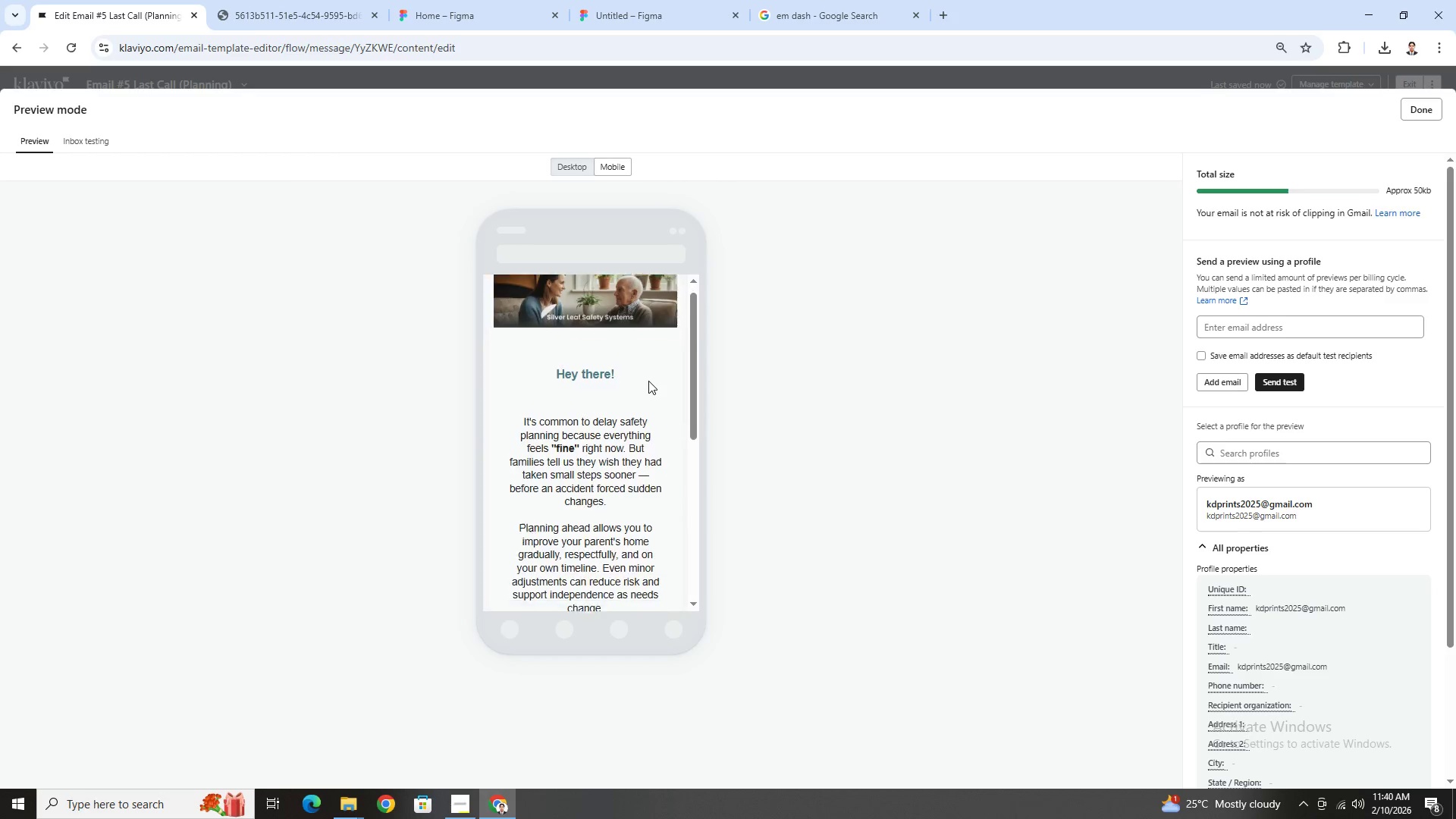 
scroll: coordinate [648, 381], scroll_direction: down, amount: 5.0
 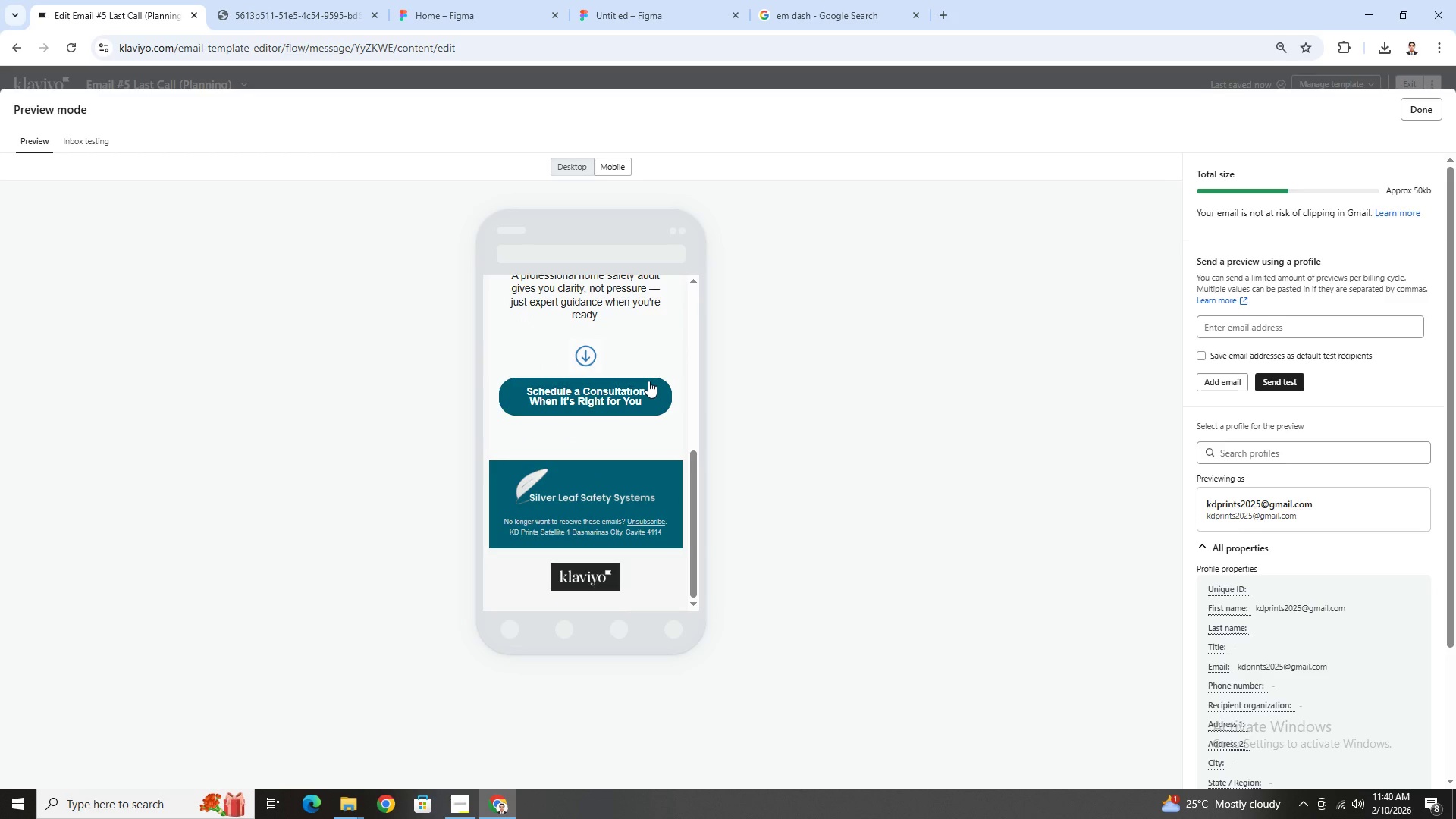 
scroll: coordinate [648, 381], scroll_direction: up, amount: 5.0
 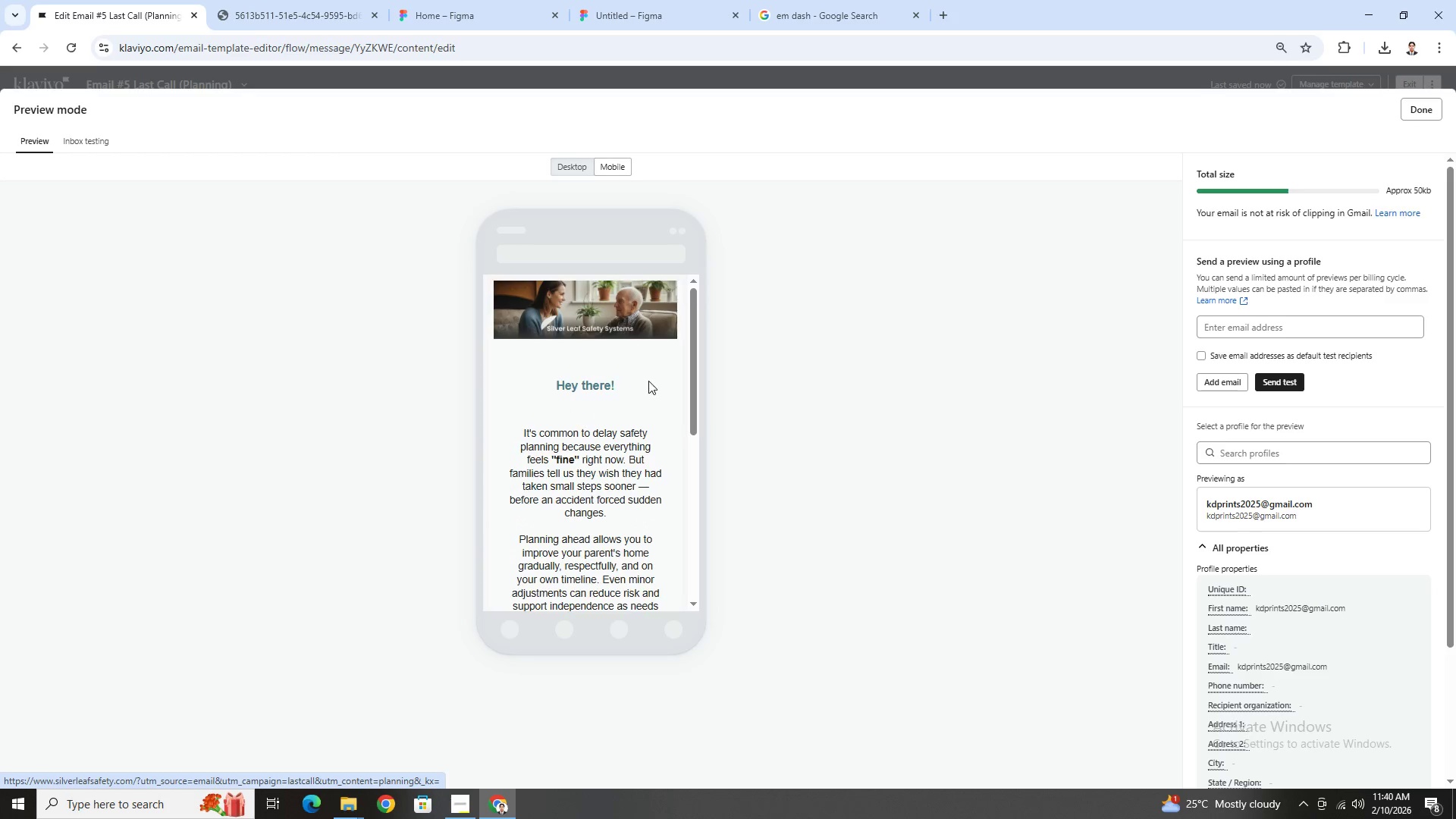 
scroll: coordinate [648, 381], scroll_direction: down, amount: 4.0
 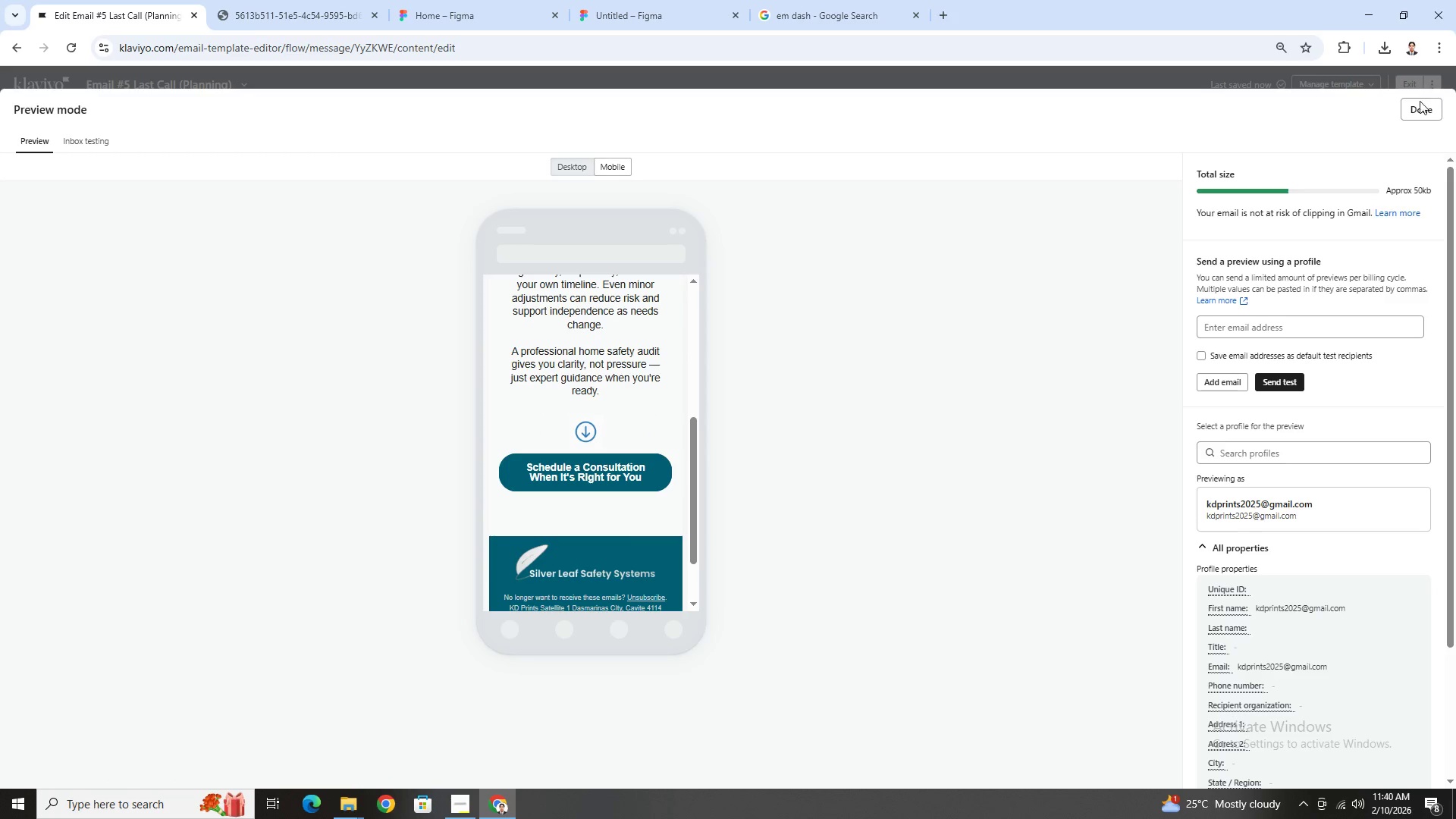 
left_click([1414, 115])
 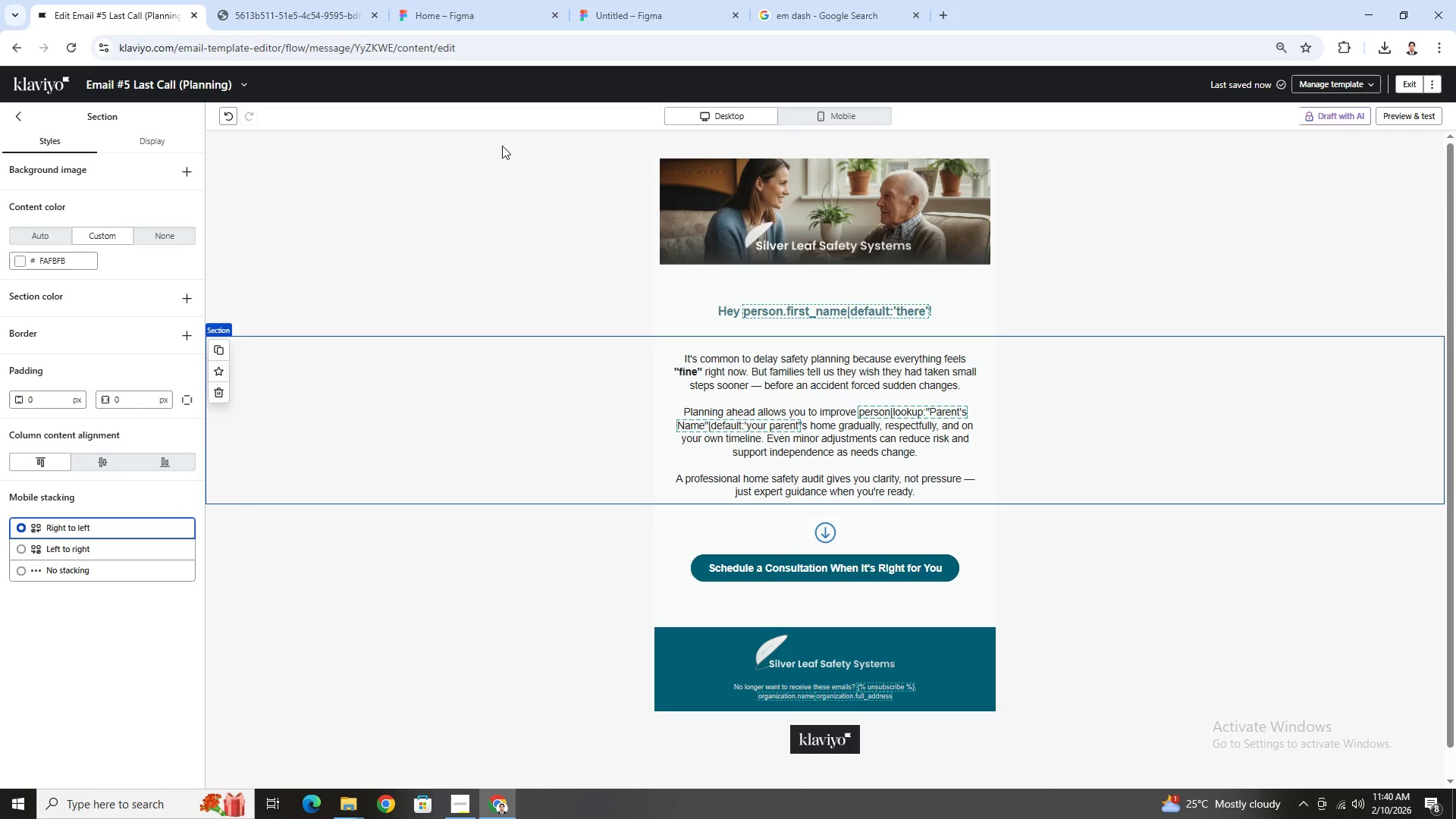 
left_click([836, 124])
 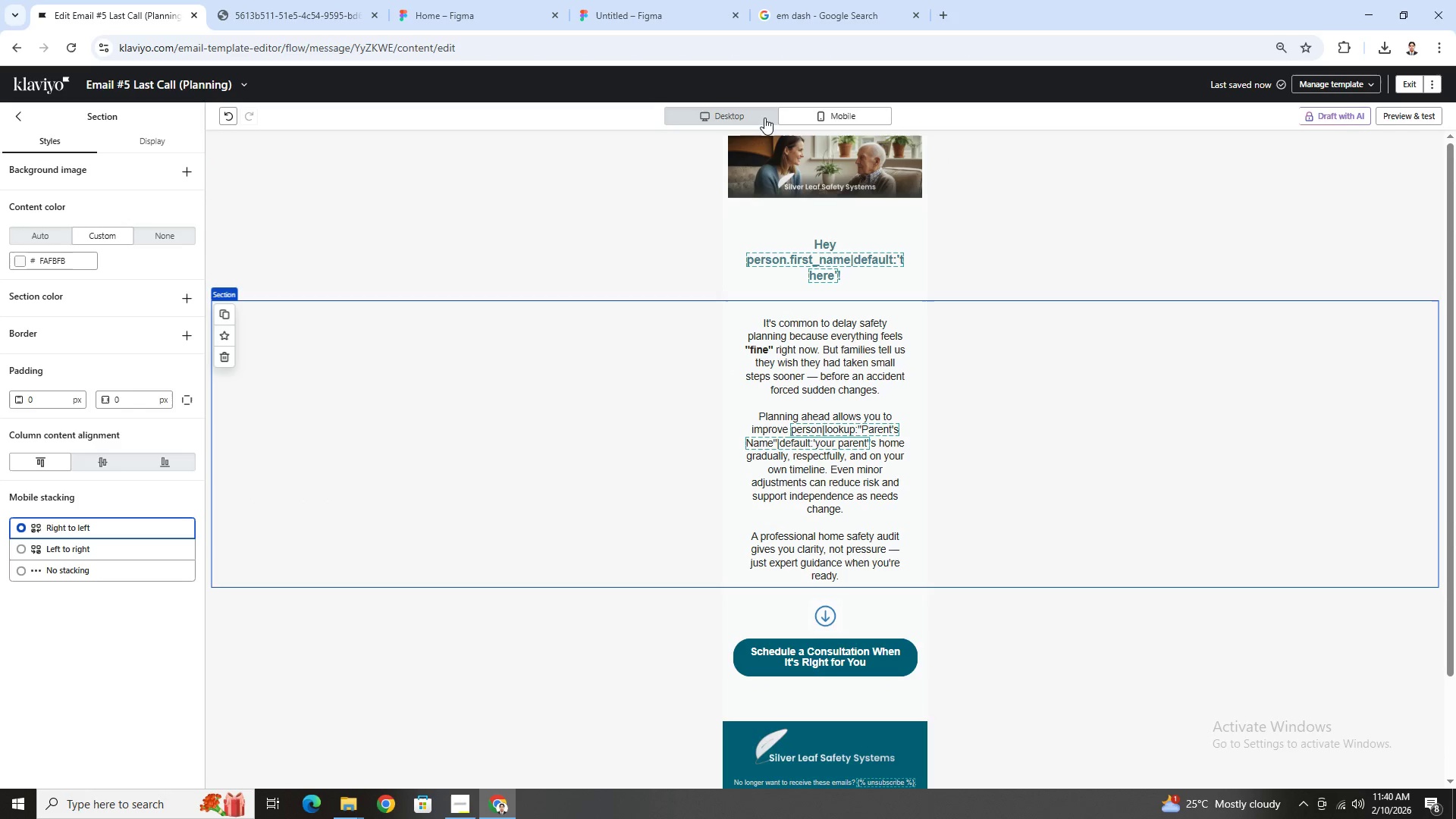 
left_click([762, 115])
 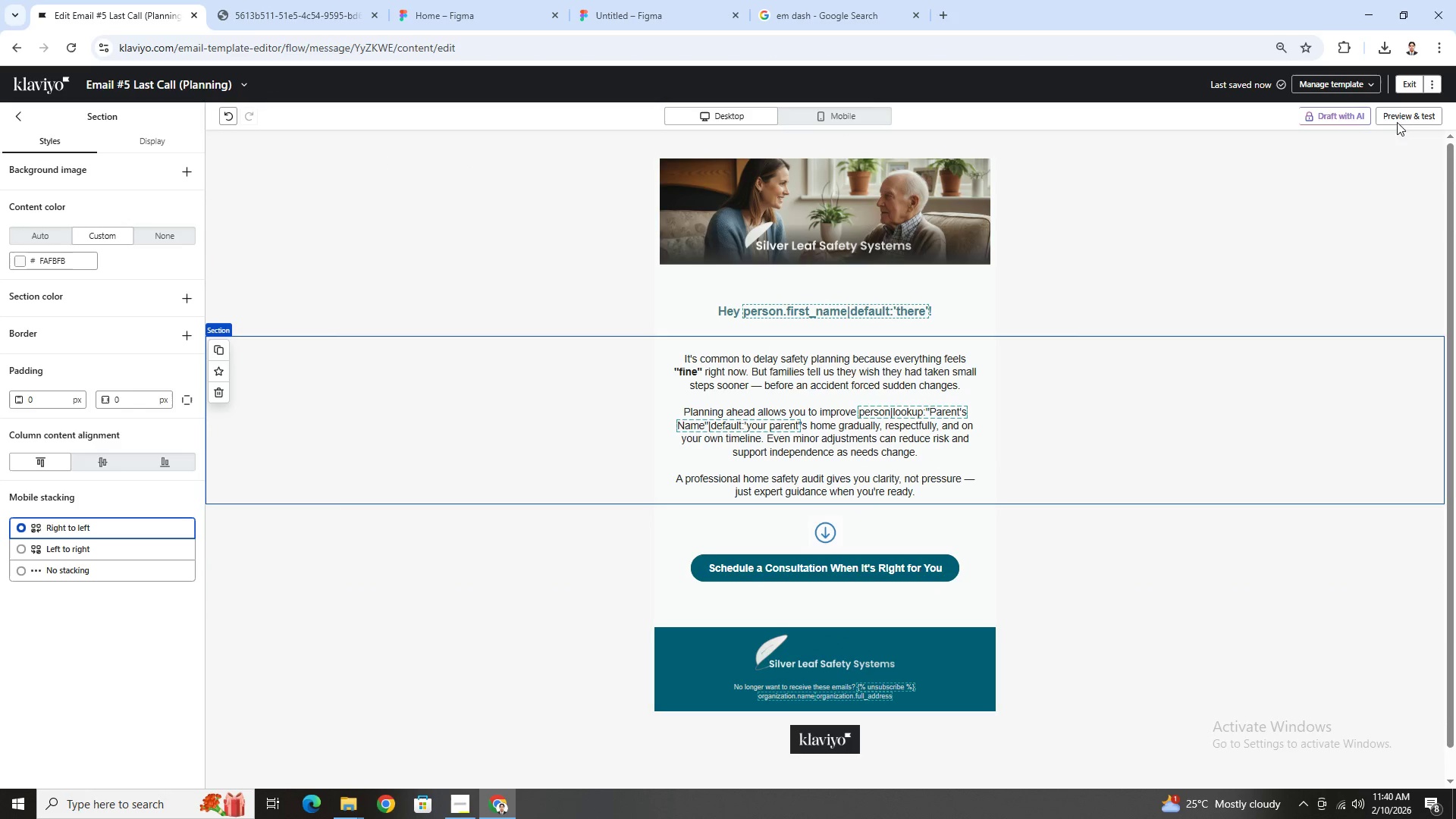 
scroll: coordinate [1164, 583], scroll_direction: up, amount: 1.0
 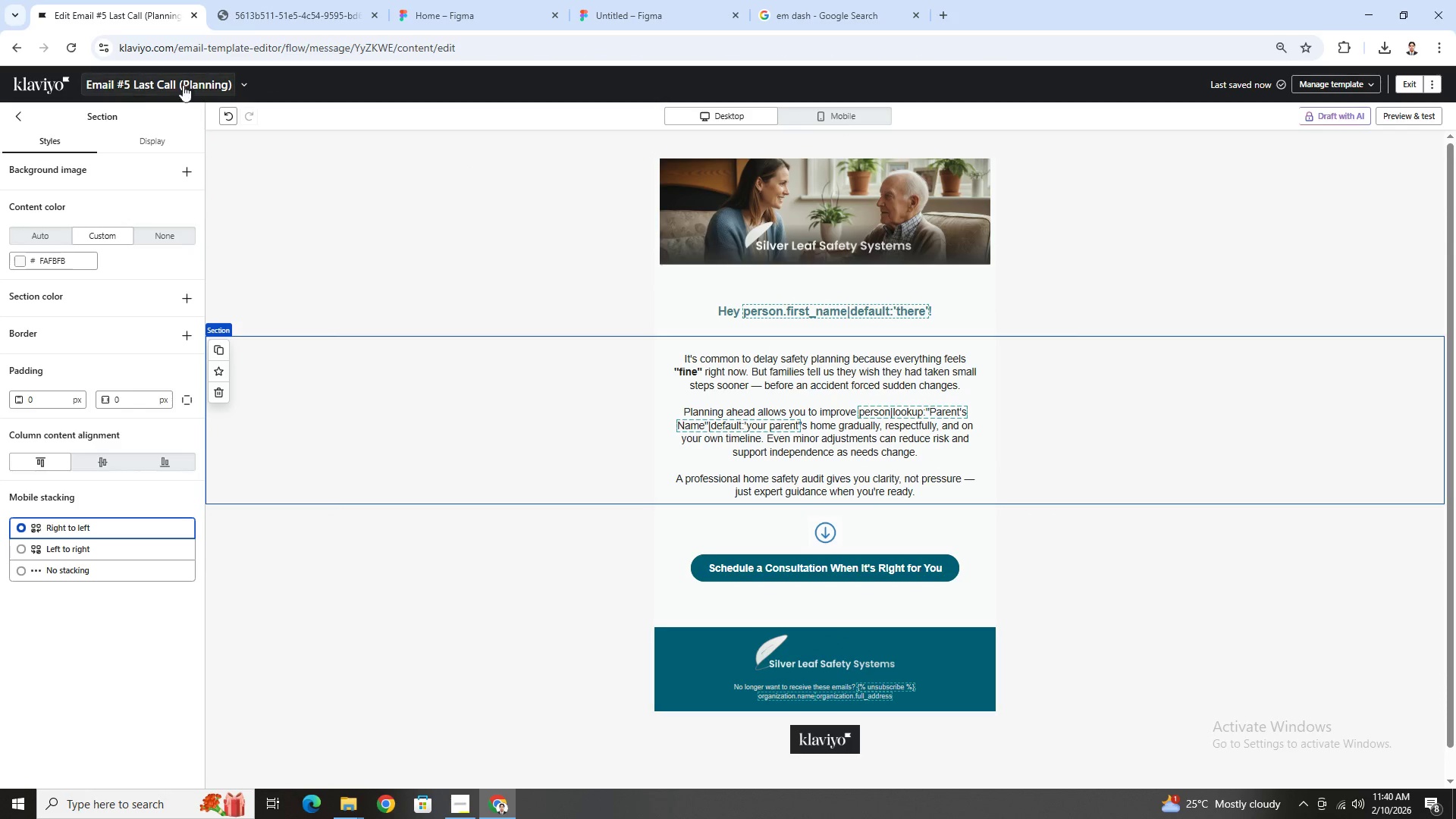 
left_click([244, 86])
 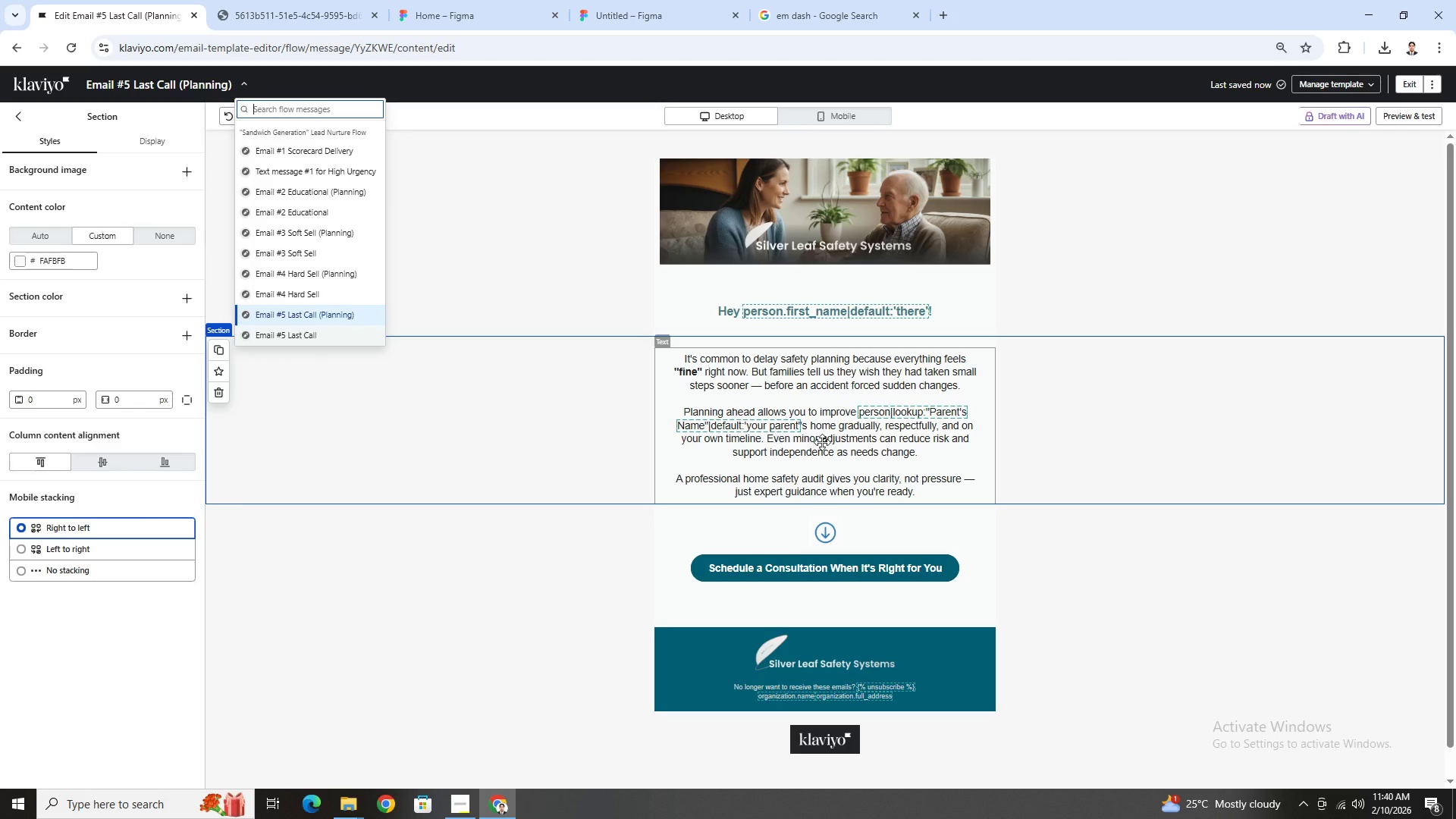 
left_click([927, 573])
 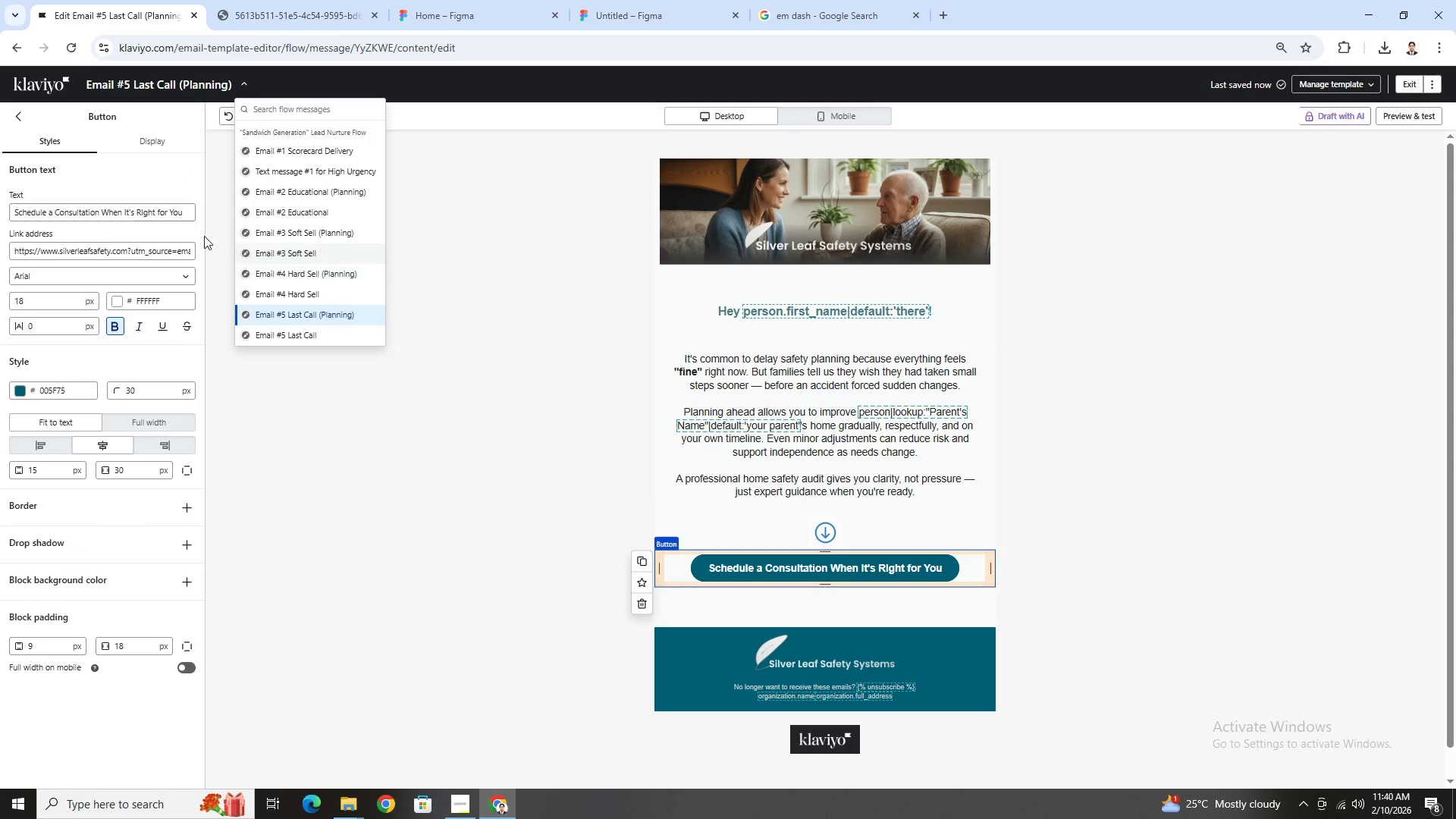 
left_click([184, 246])
 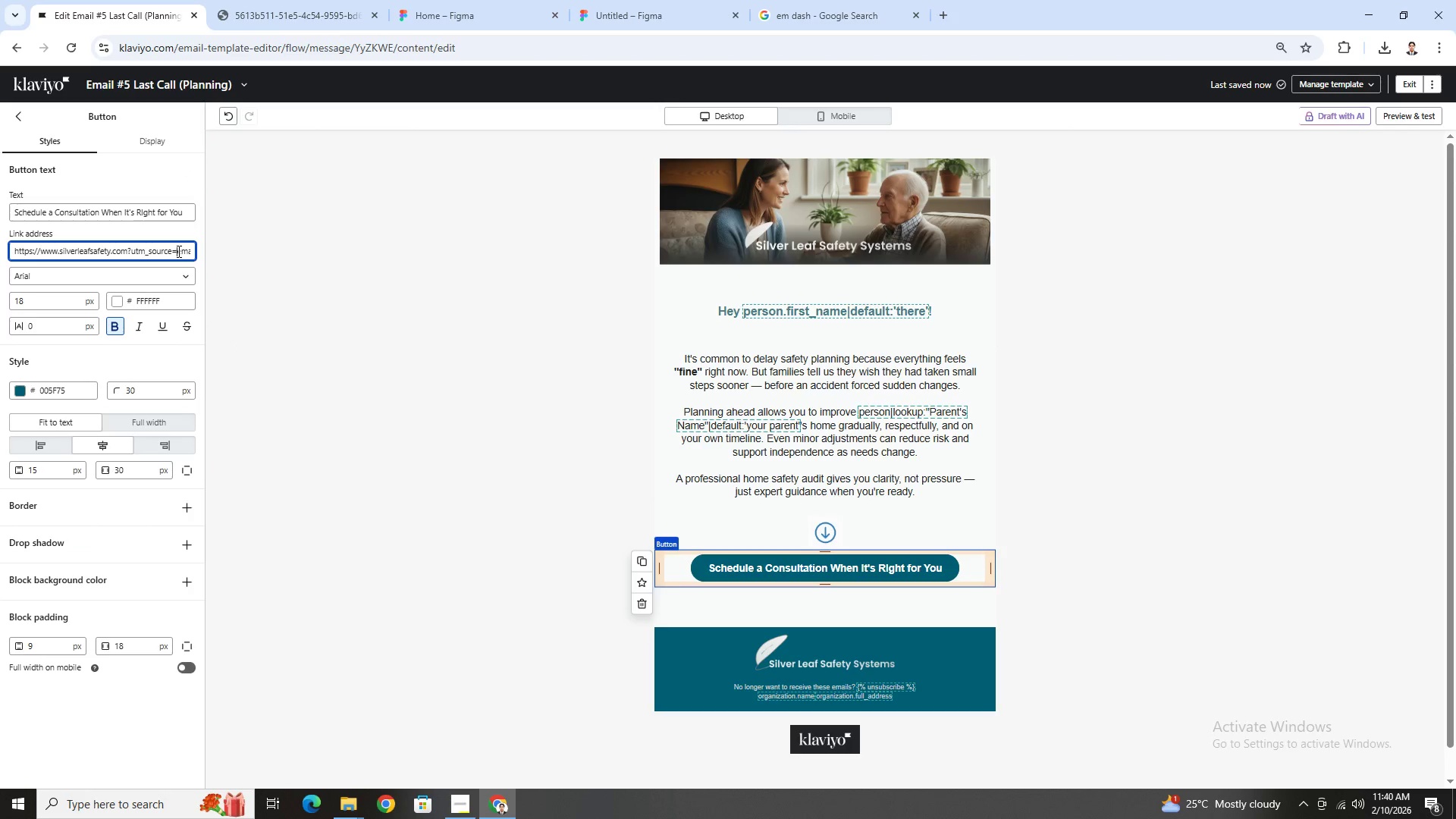 
left_click_drag(start_coordinate=[177, 251], to_coordinate=[200, 253])
 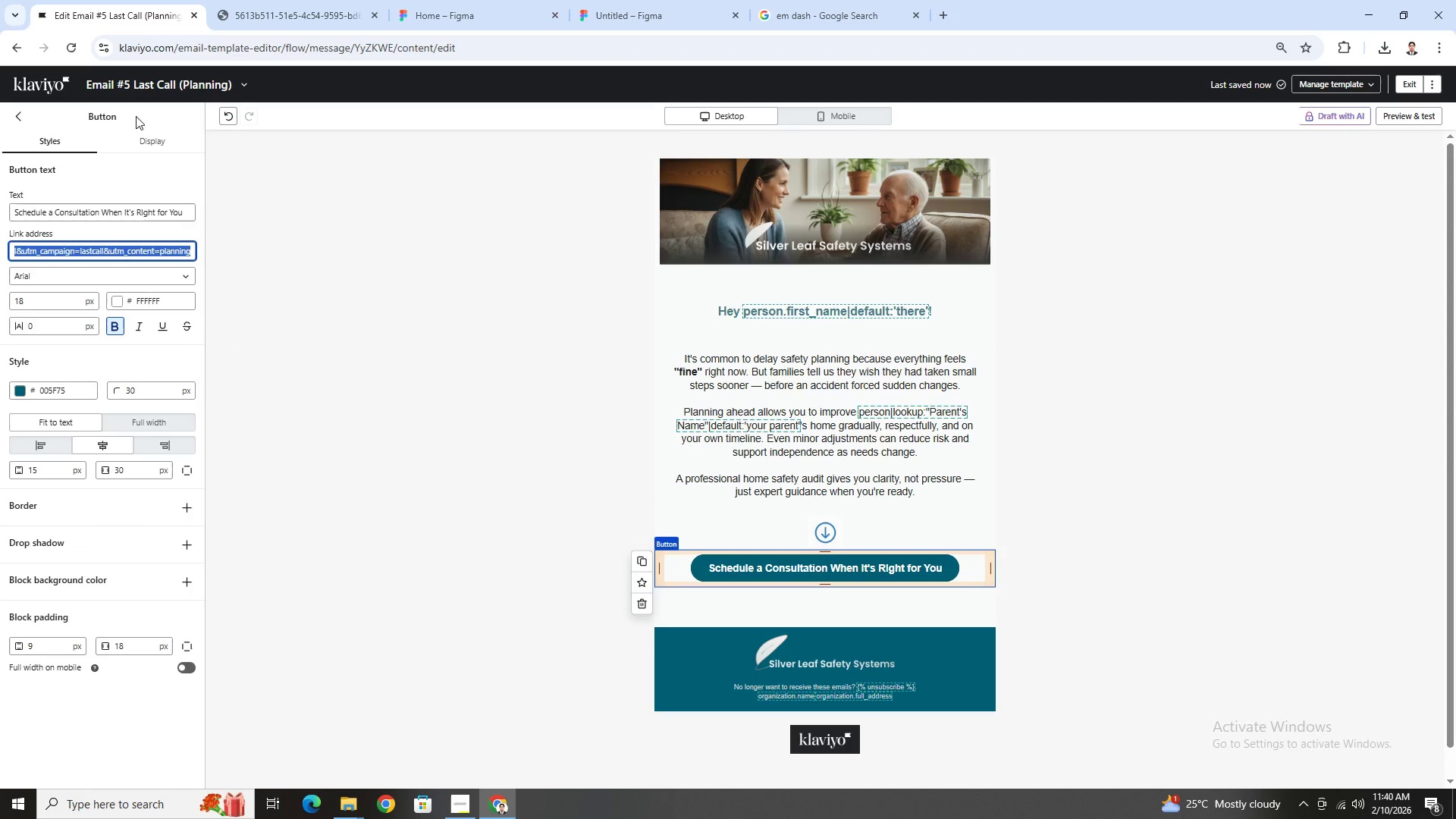 
wait(5.25)
 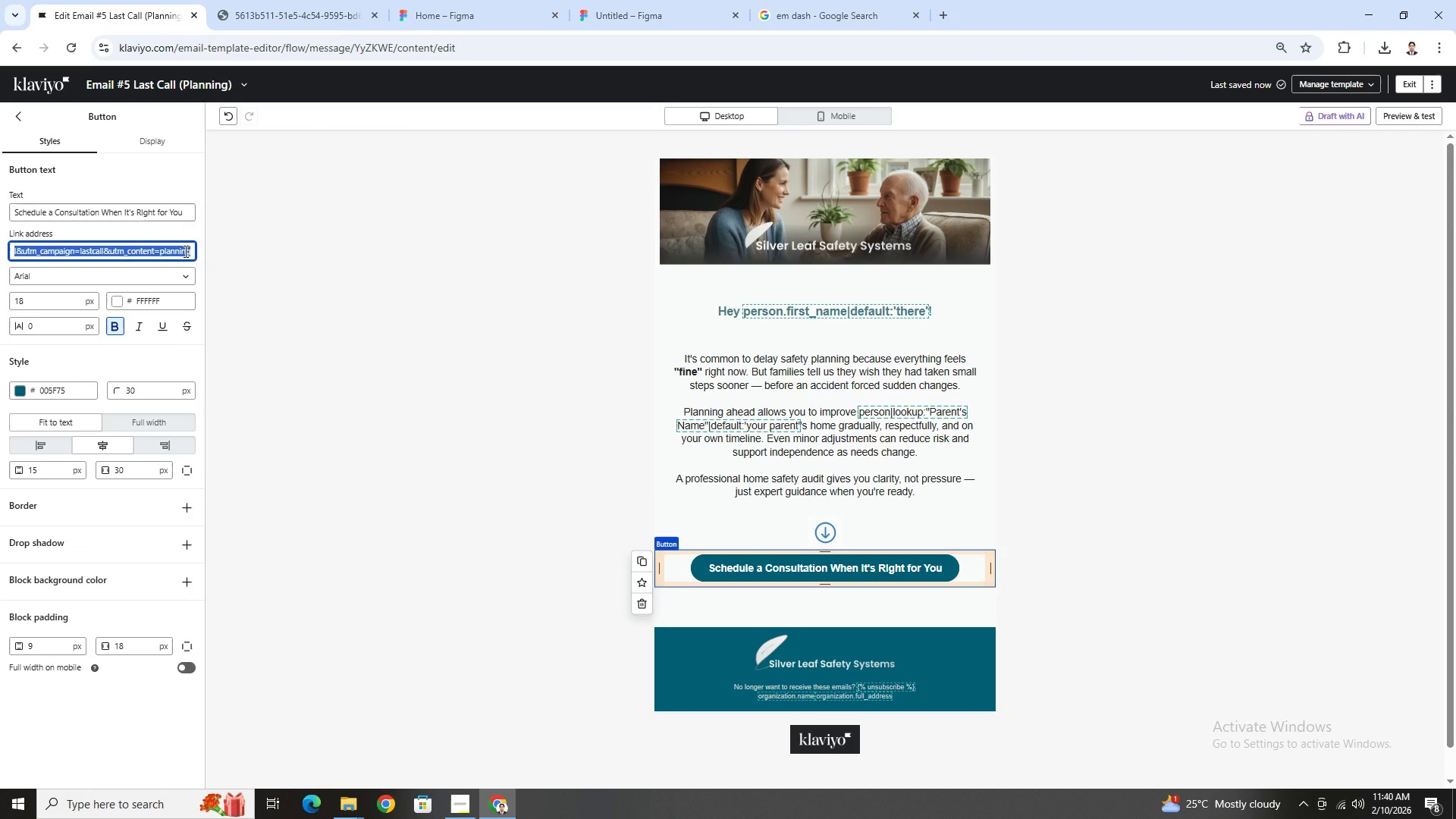 
left_click([244, 86])
 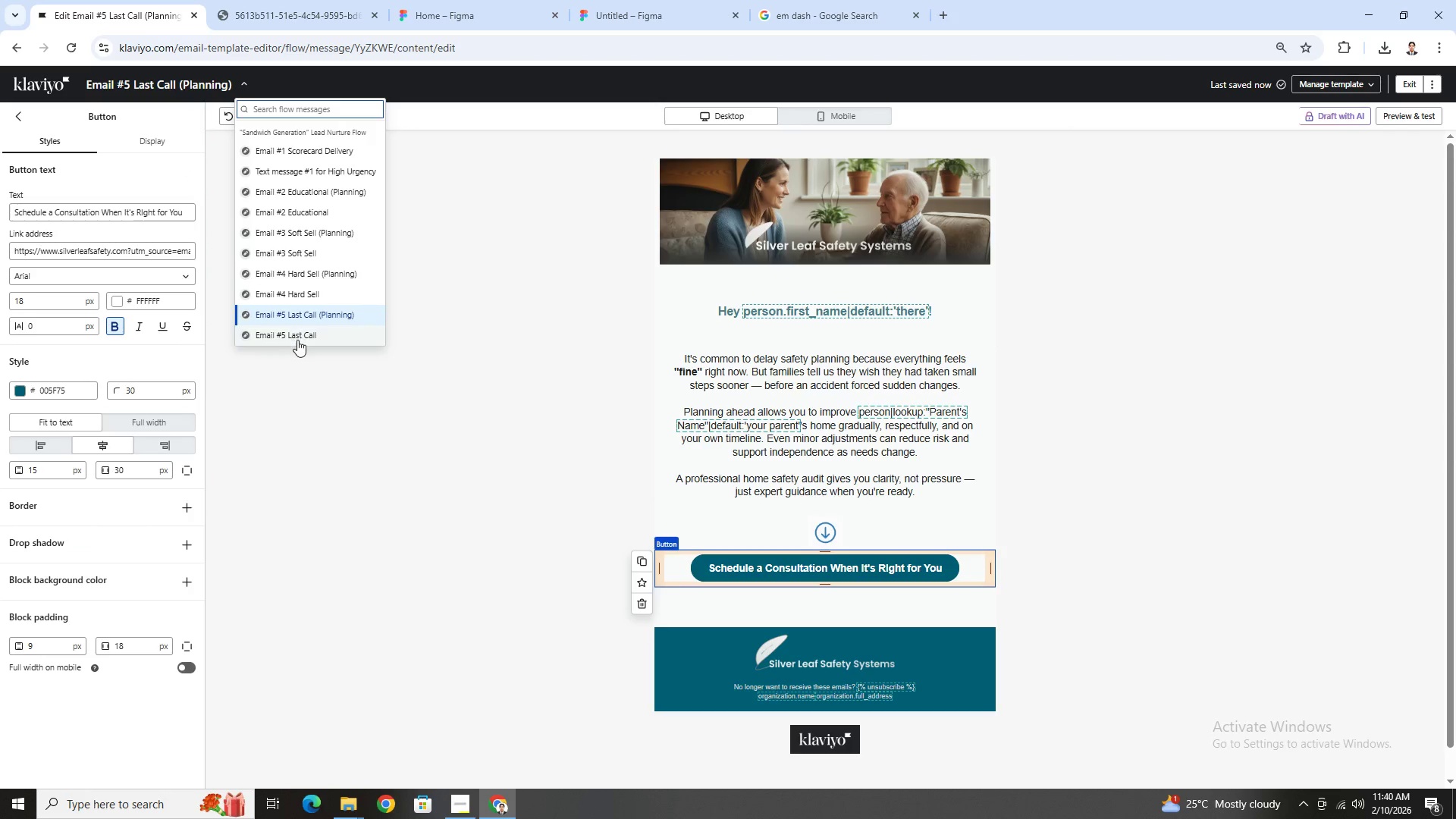 
left_click([297, 338])
 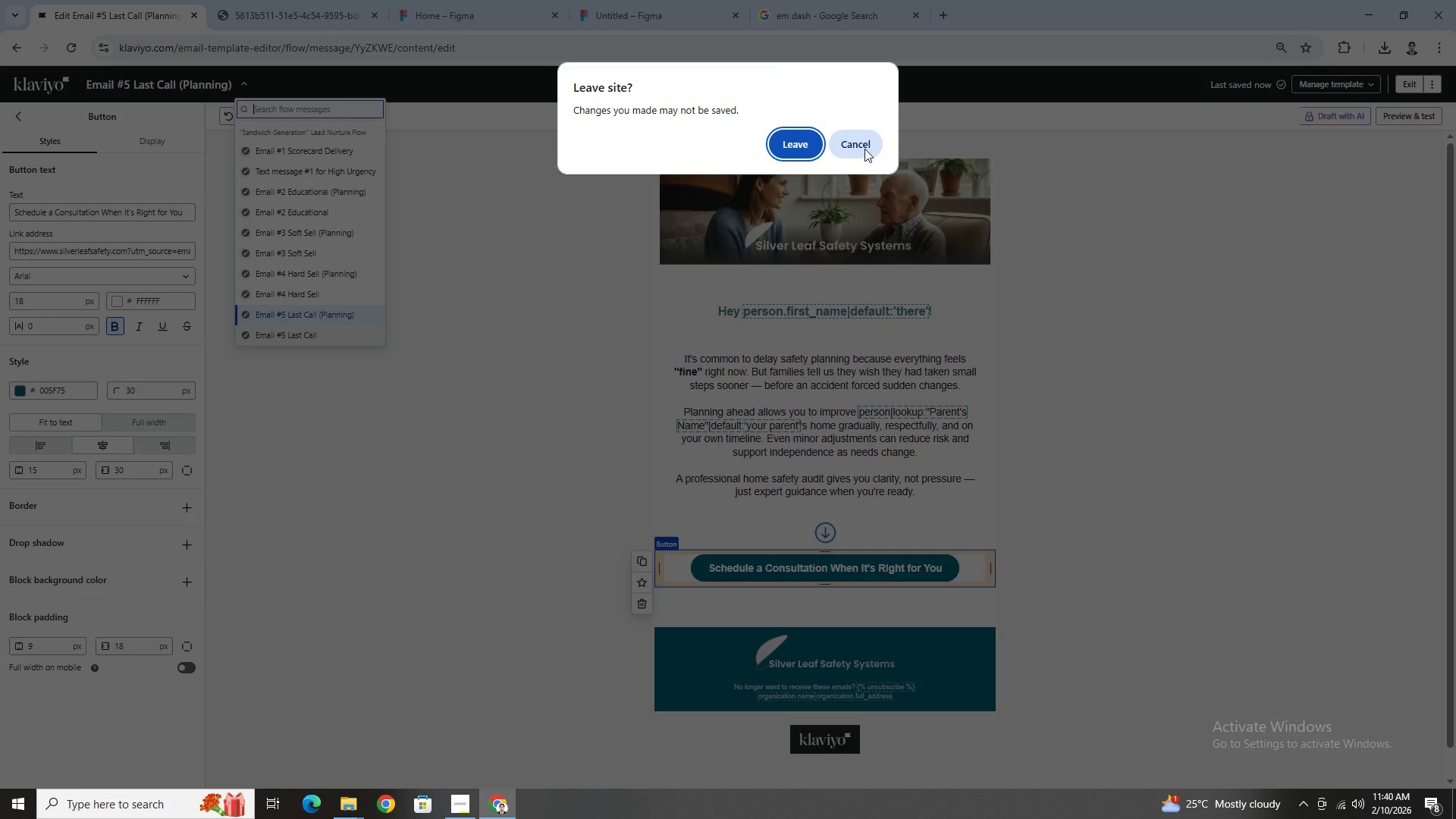 
double_click([476, 324])
 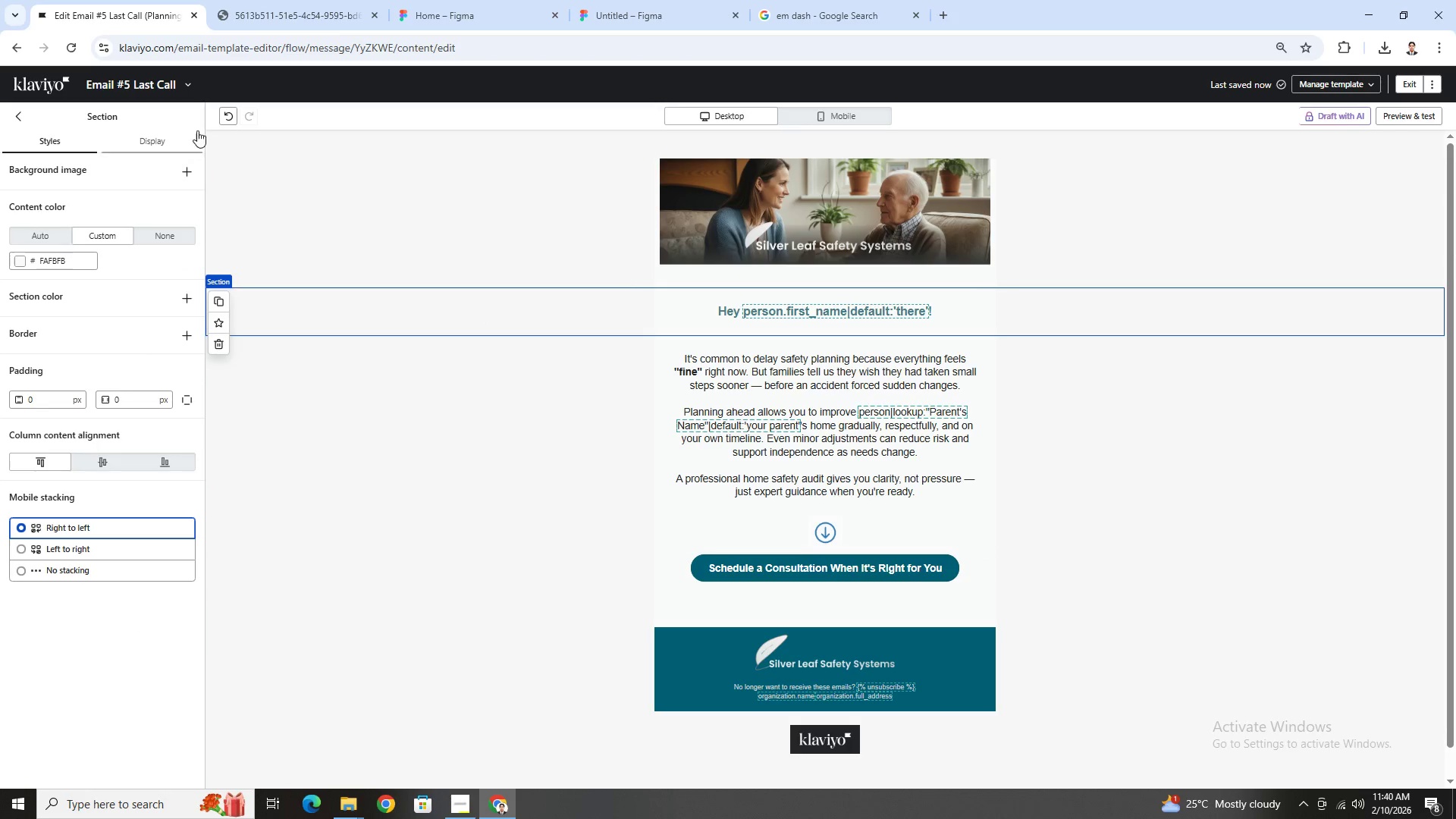 
left_click([190, 89])
 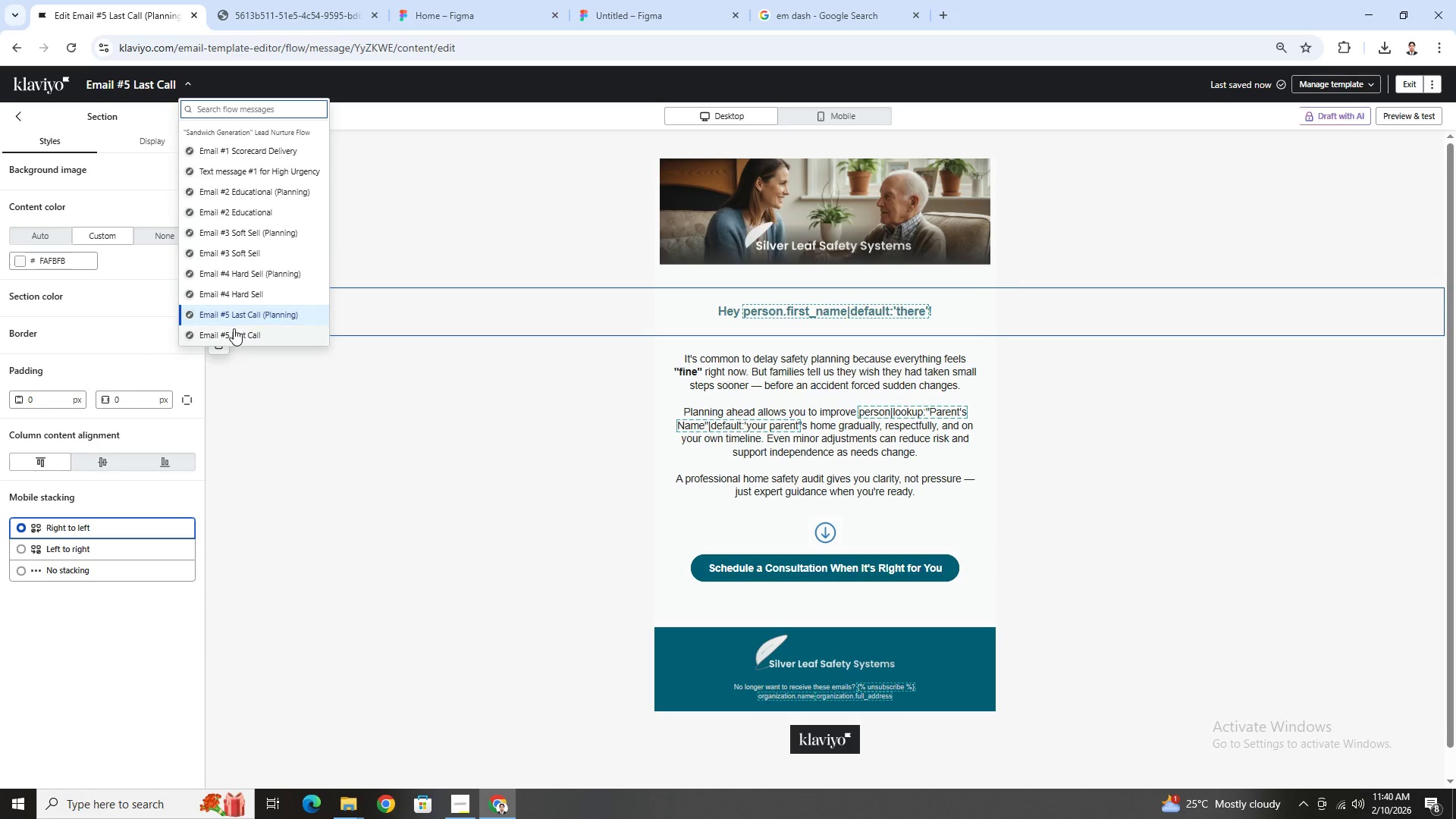 
left_click([234, 330])
 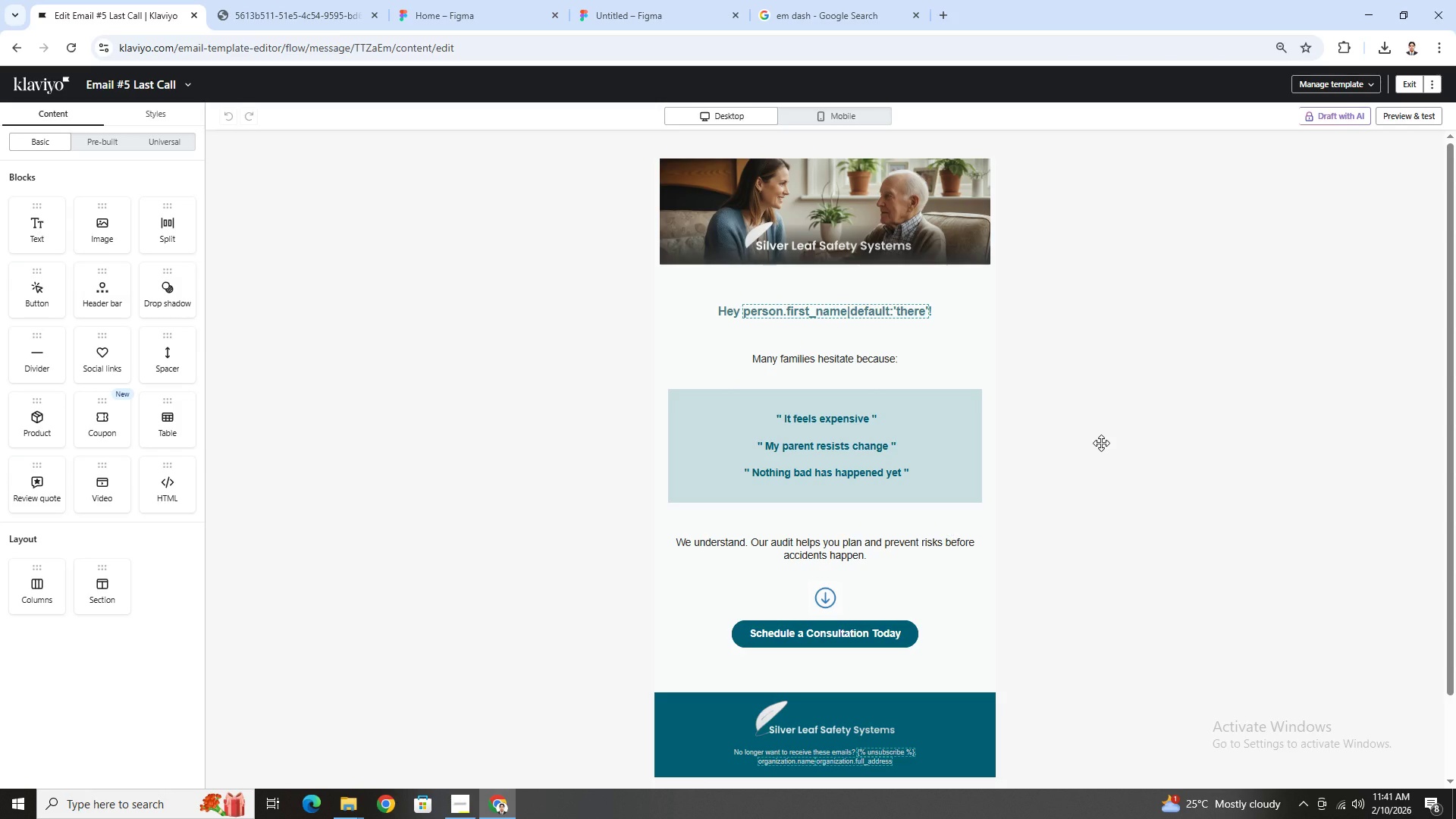 
wait(19.0)
 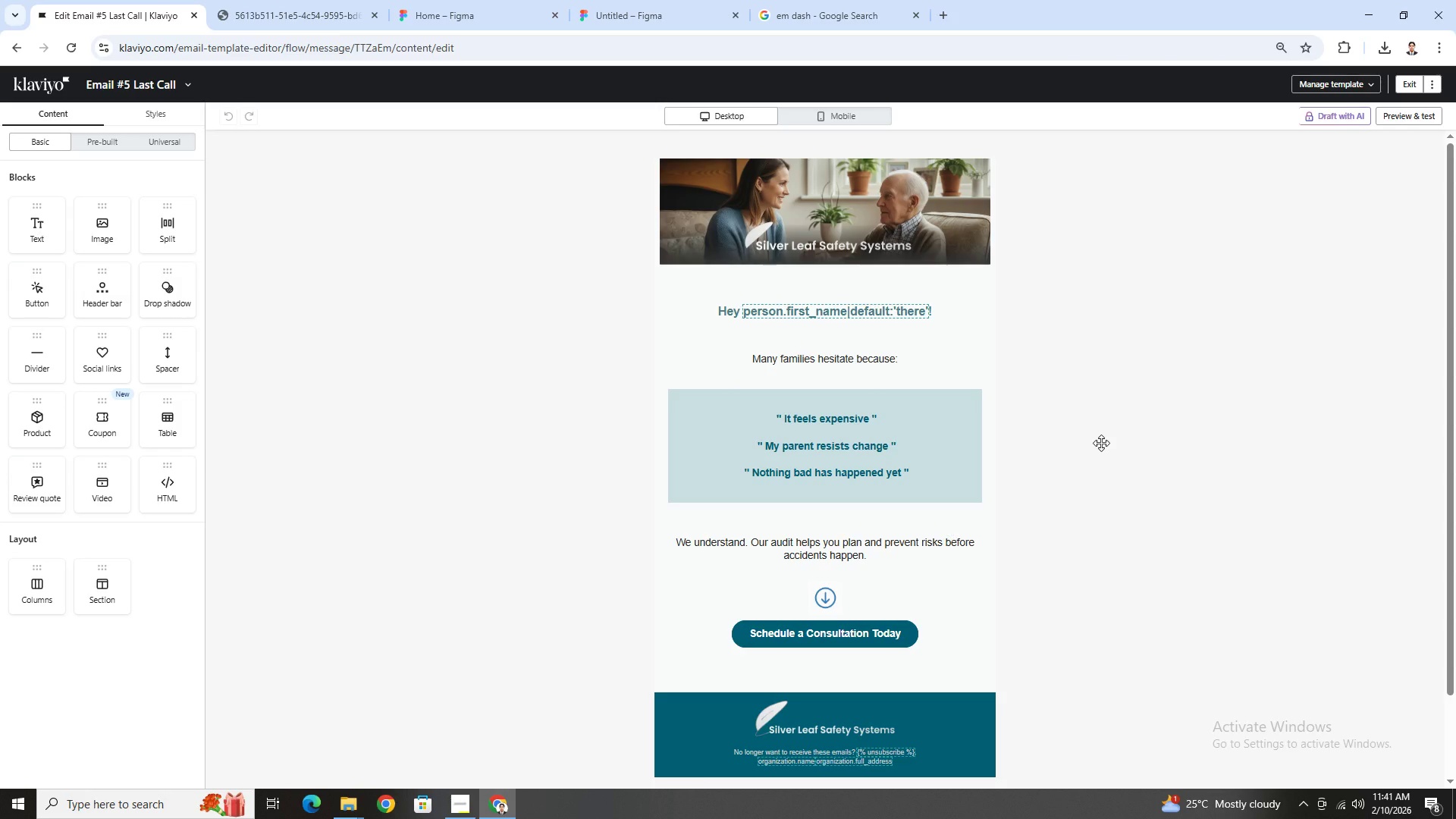 
double_click([890, 360])
 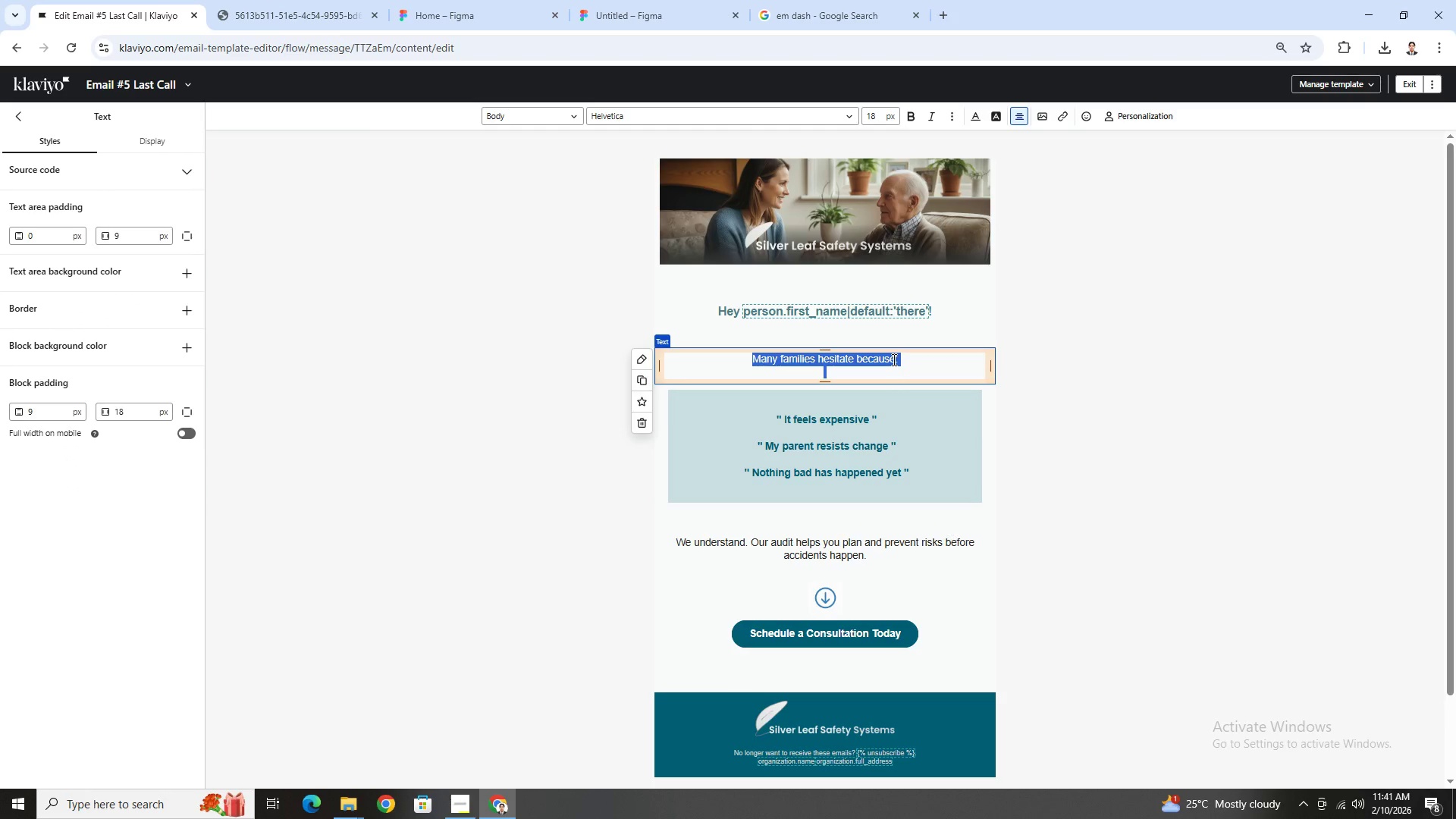 
left_click([893, 359])
 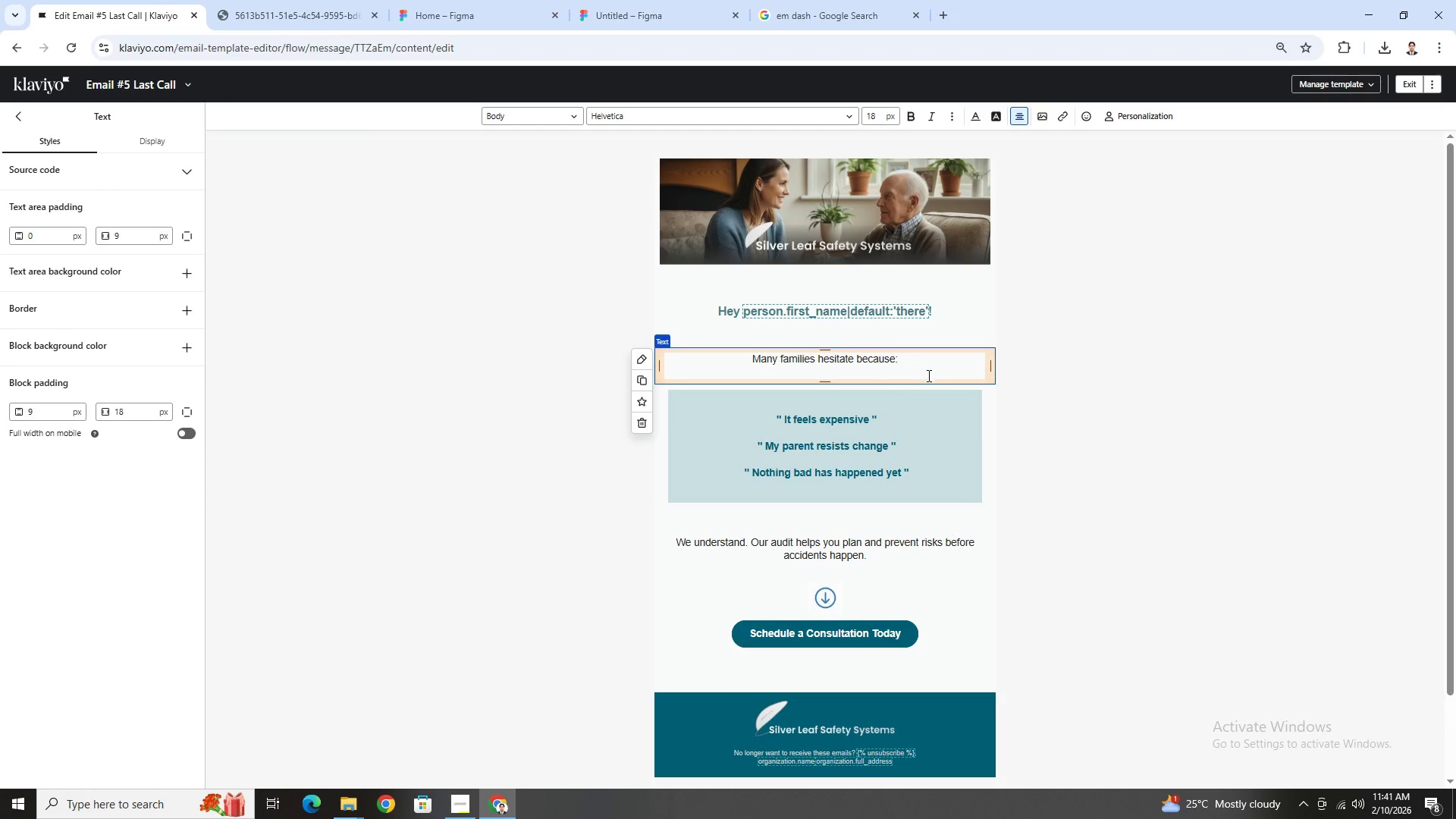 
wait(6.83)
 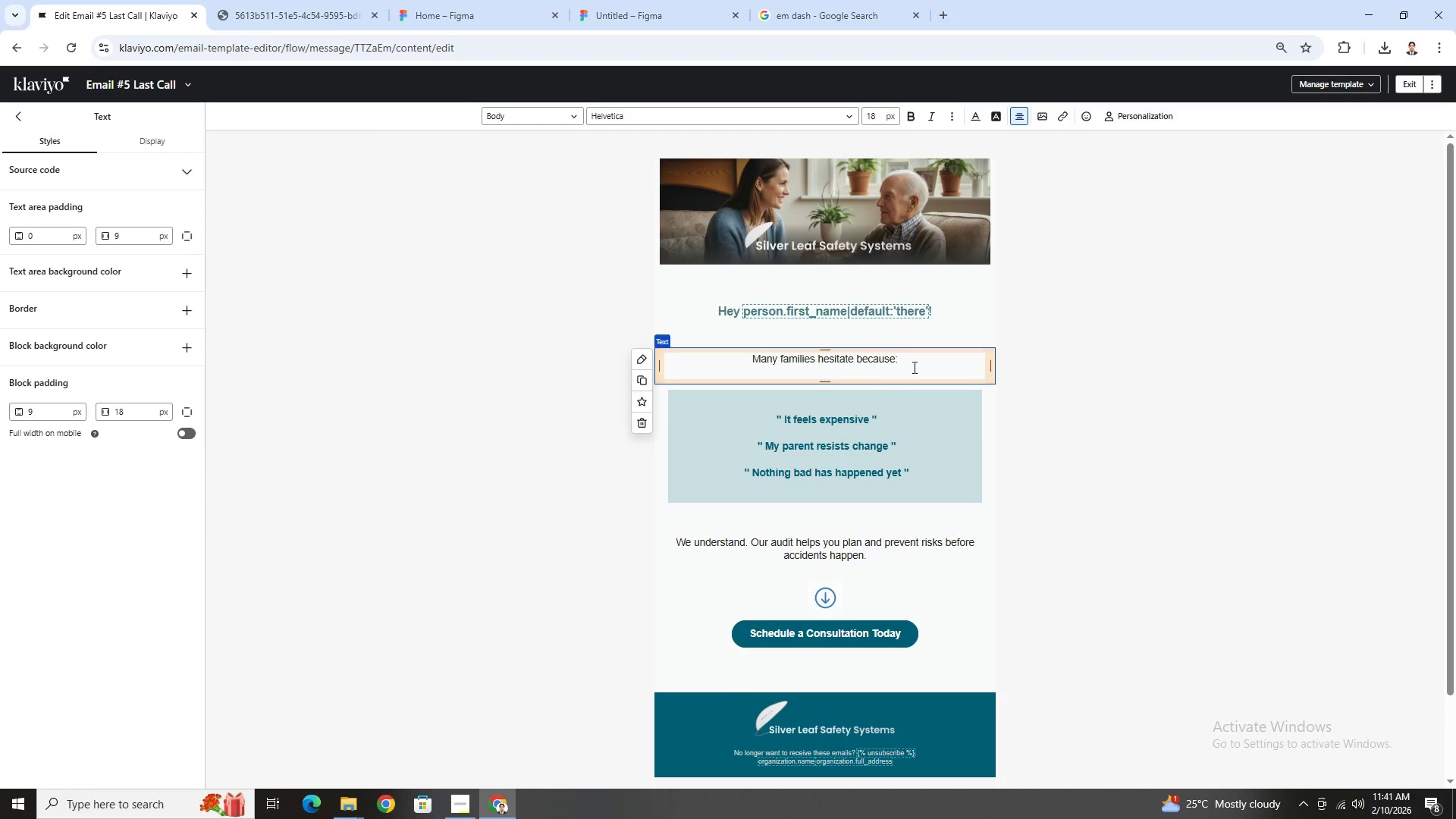 
left_click([852, 359])
 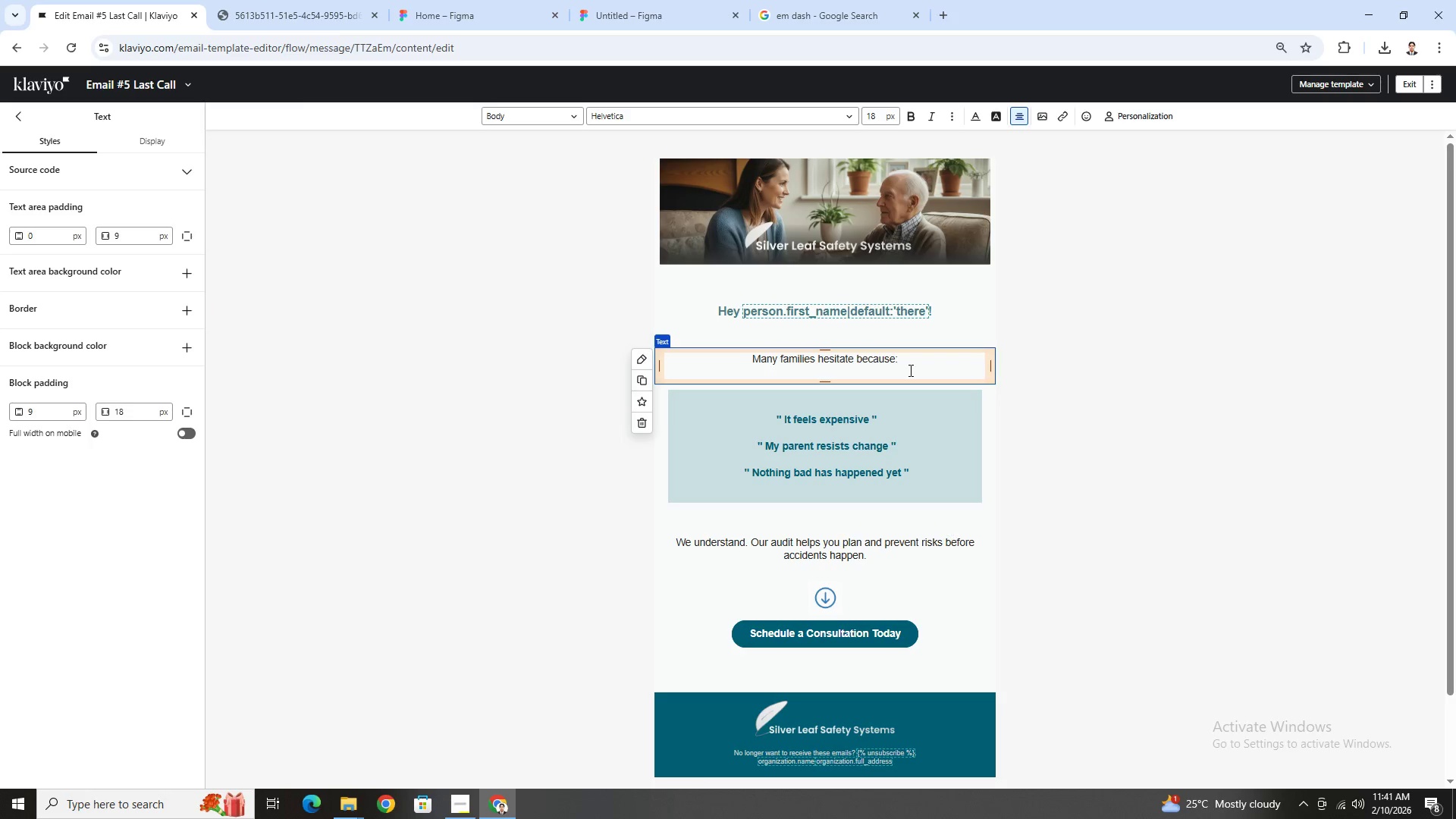 
type( before taling )
key(Backspace)
key(Backspace)
key(Backspace)
key(Backspace)
key(Backspace)
type(king action)
 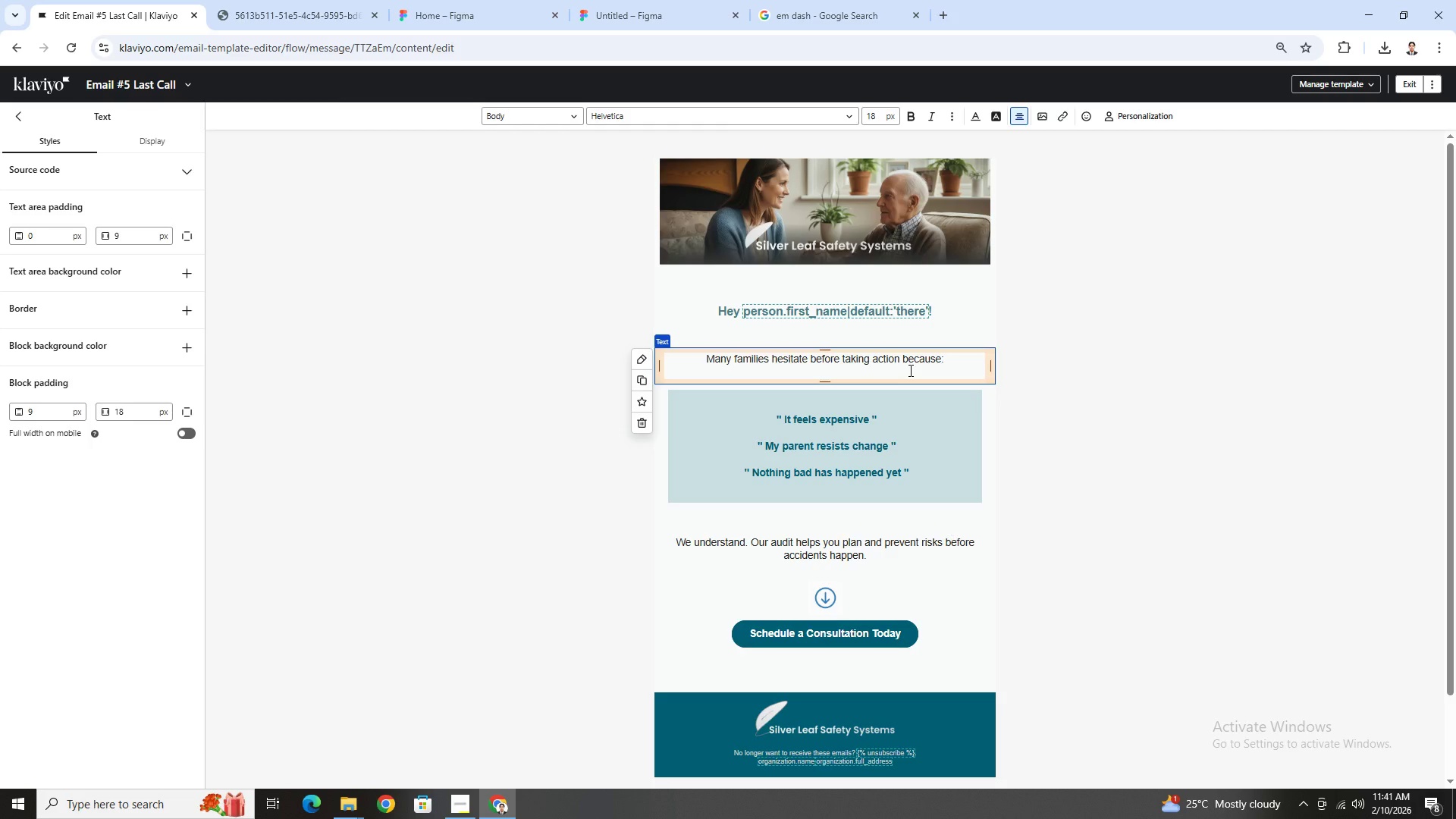 
hold_key(key=ArrowRight, duration=0.69)
 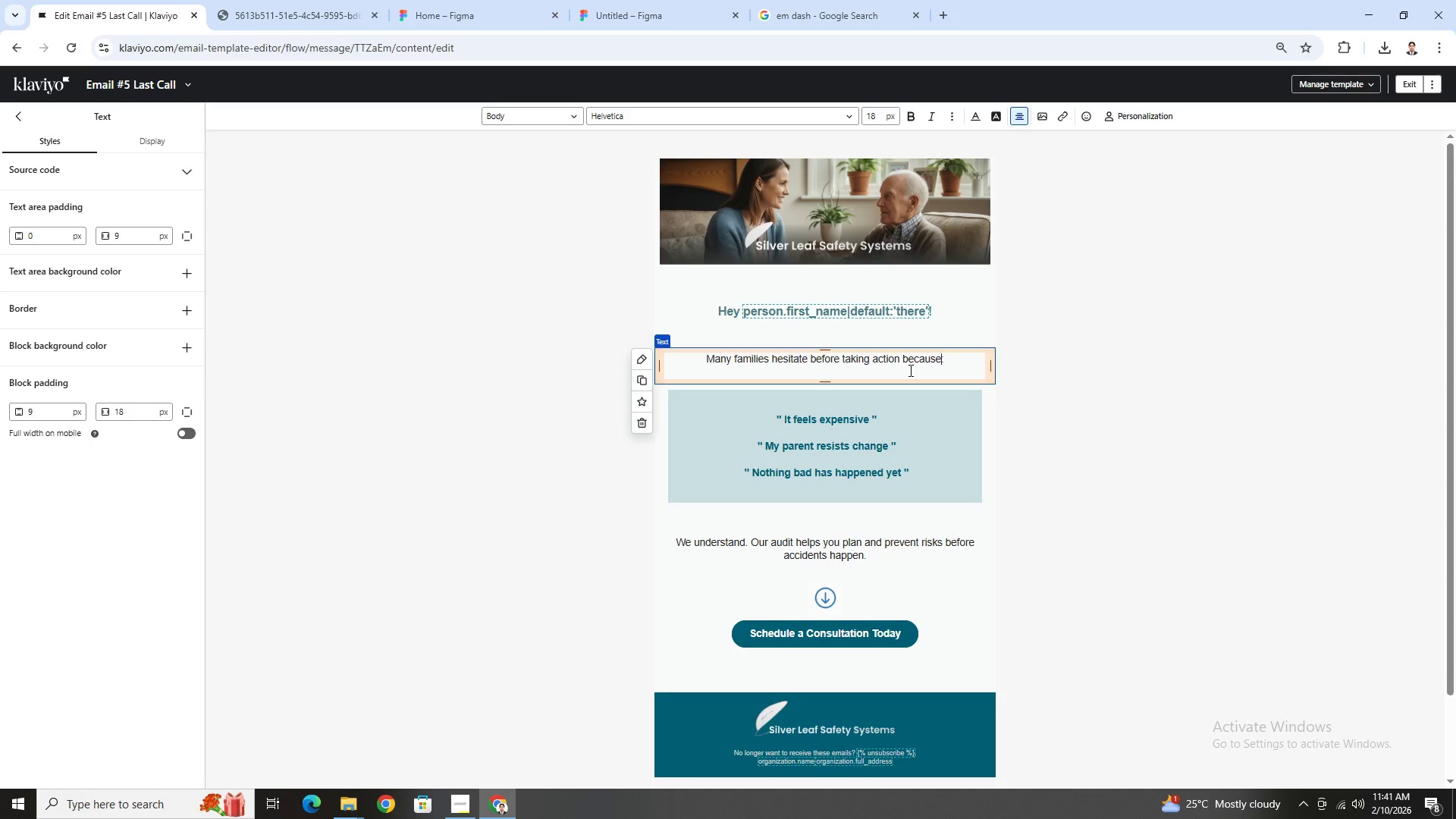 
key(ArrowRight)
 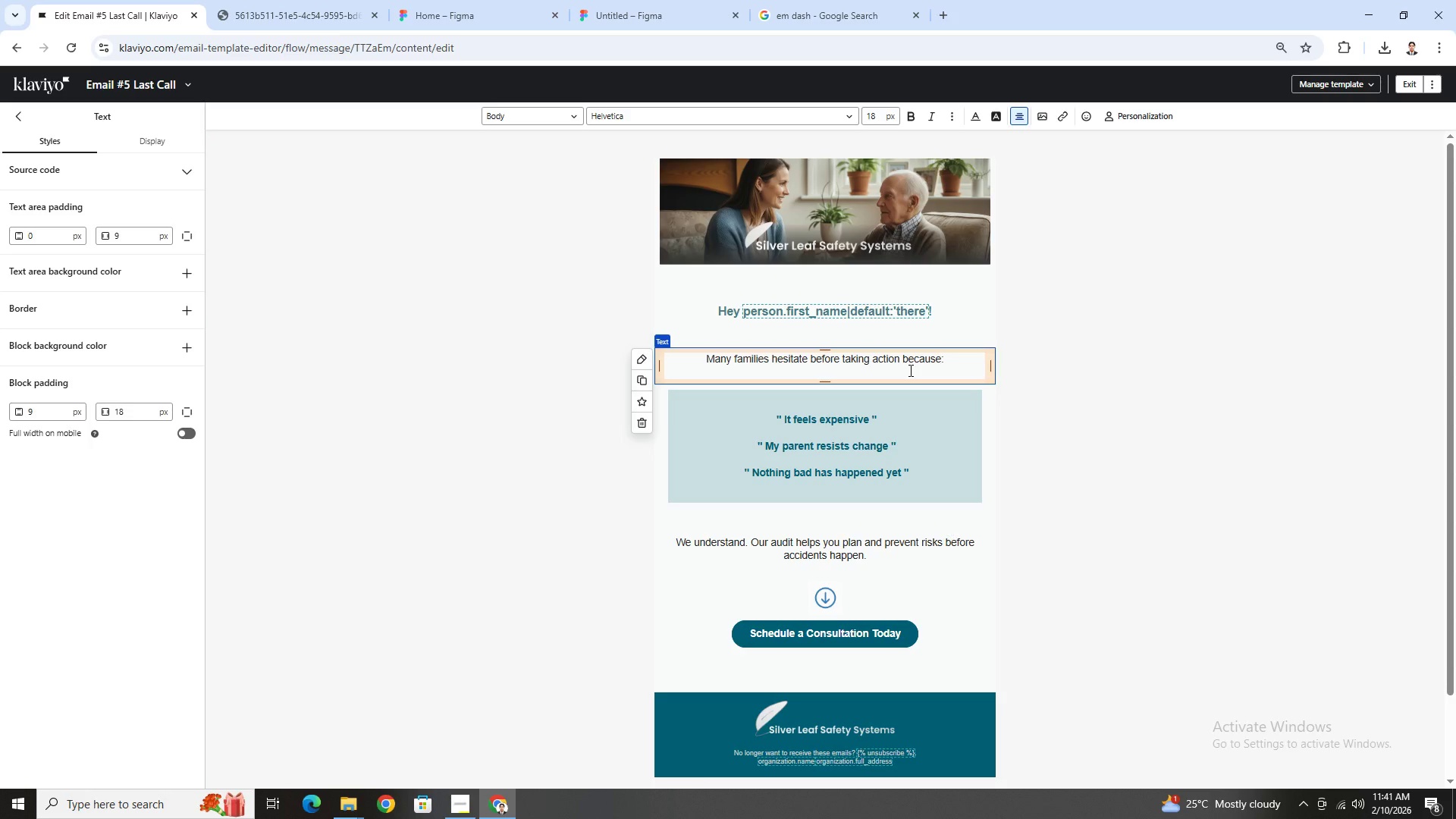 
type( the concerns feel familiar)
 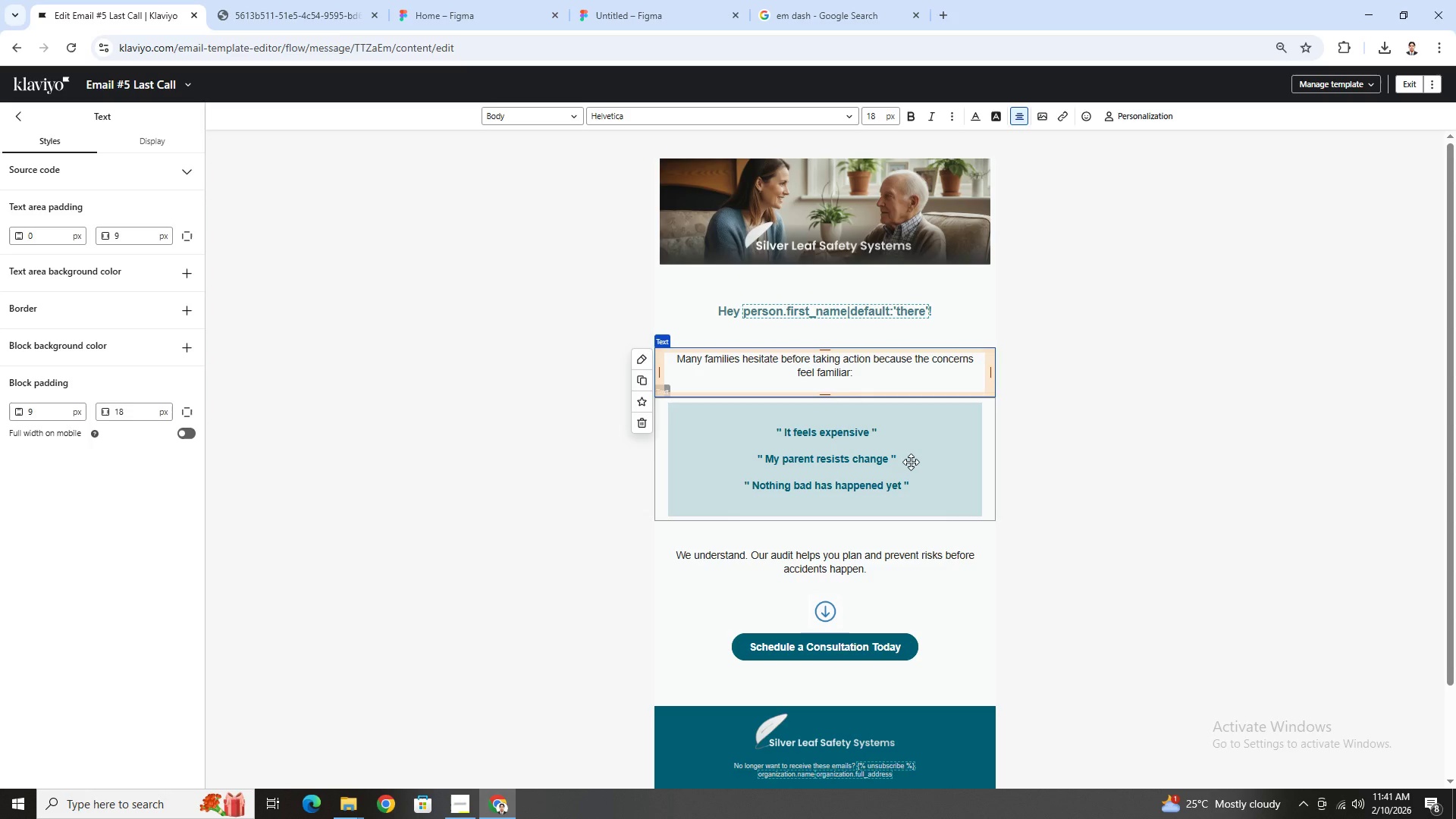 
wait(9.97)
 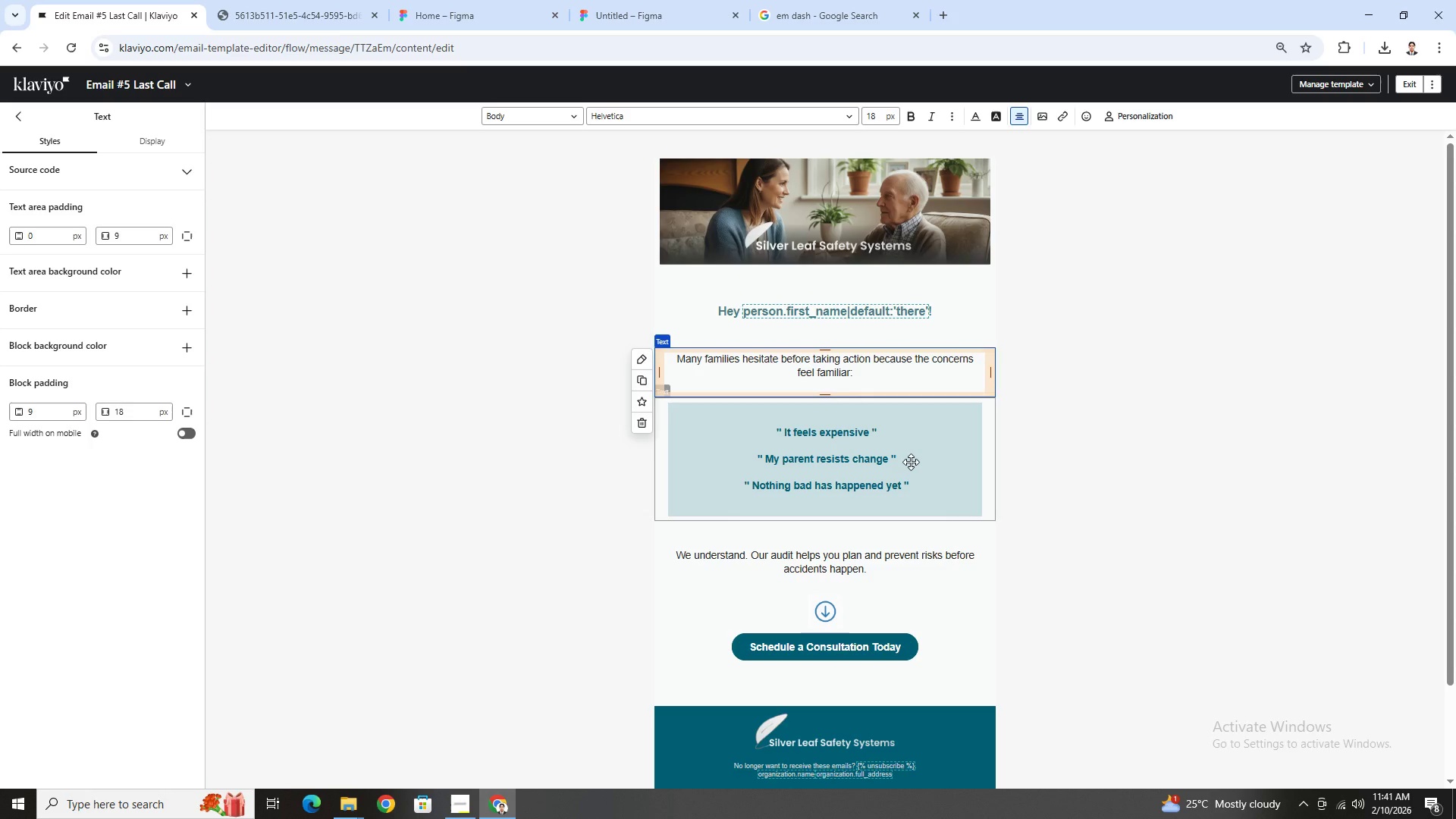 
left_click([911, 462])
 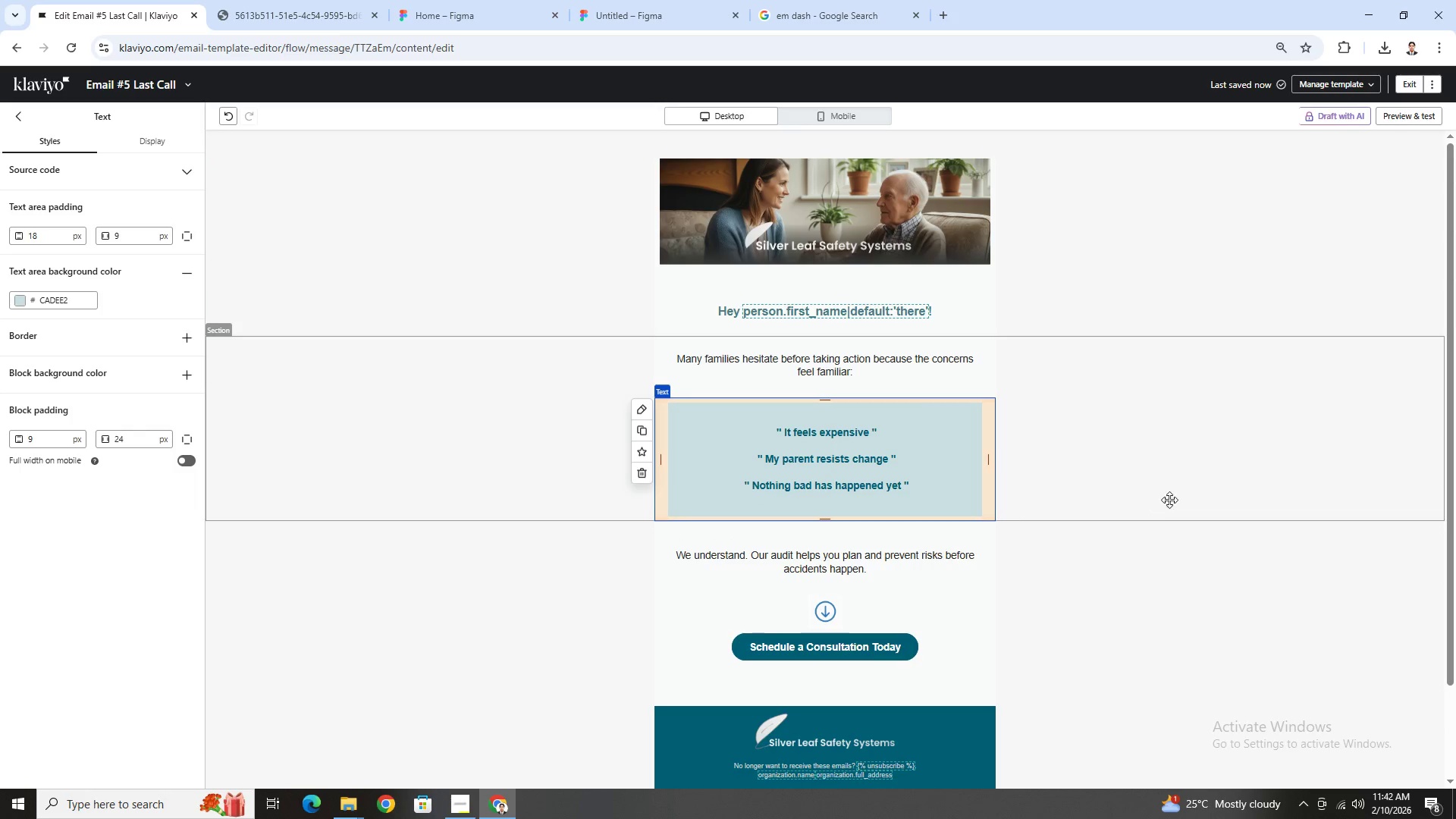 
wait(13.14)
 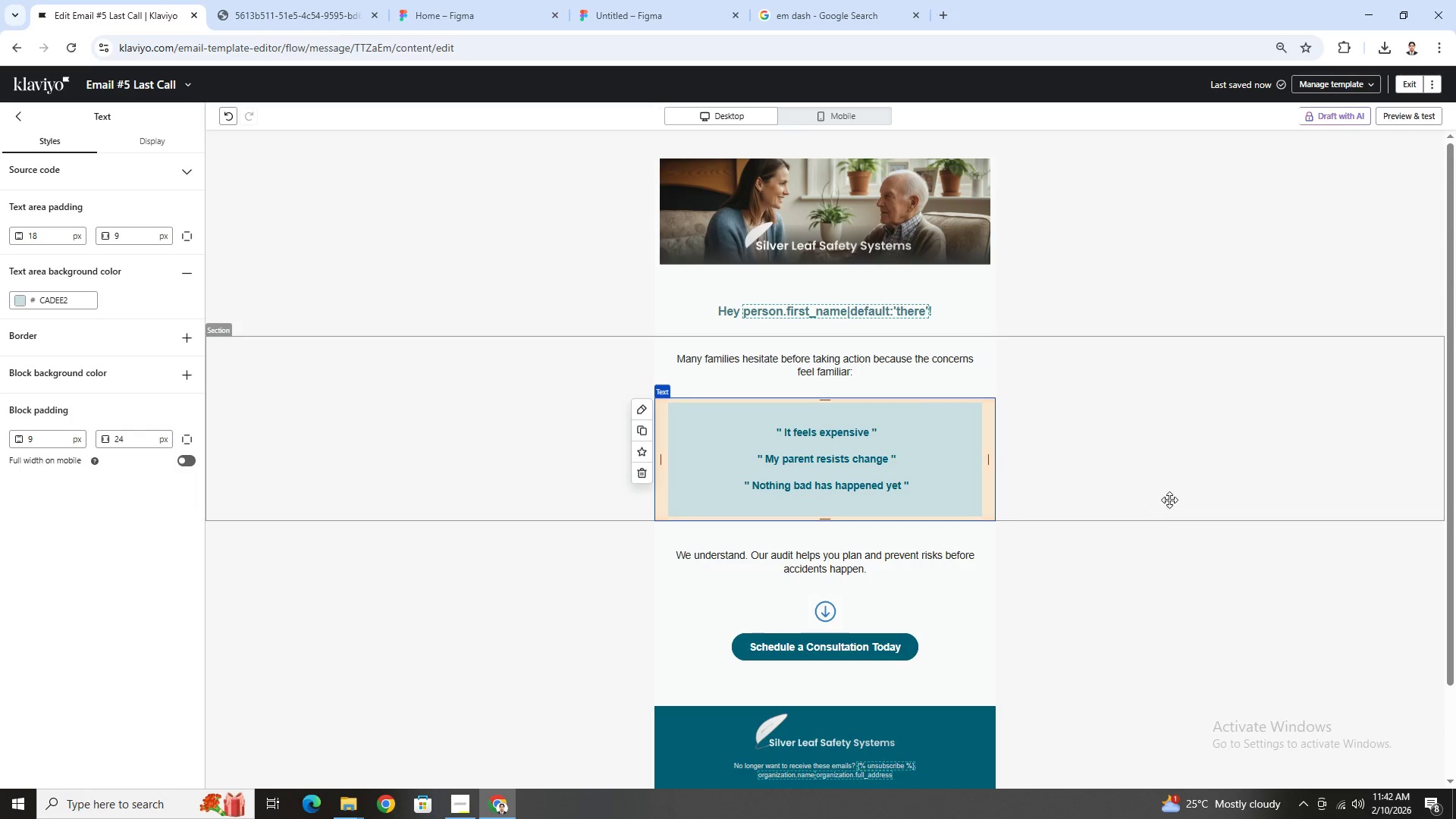 
left_click([1073, 636])
 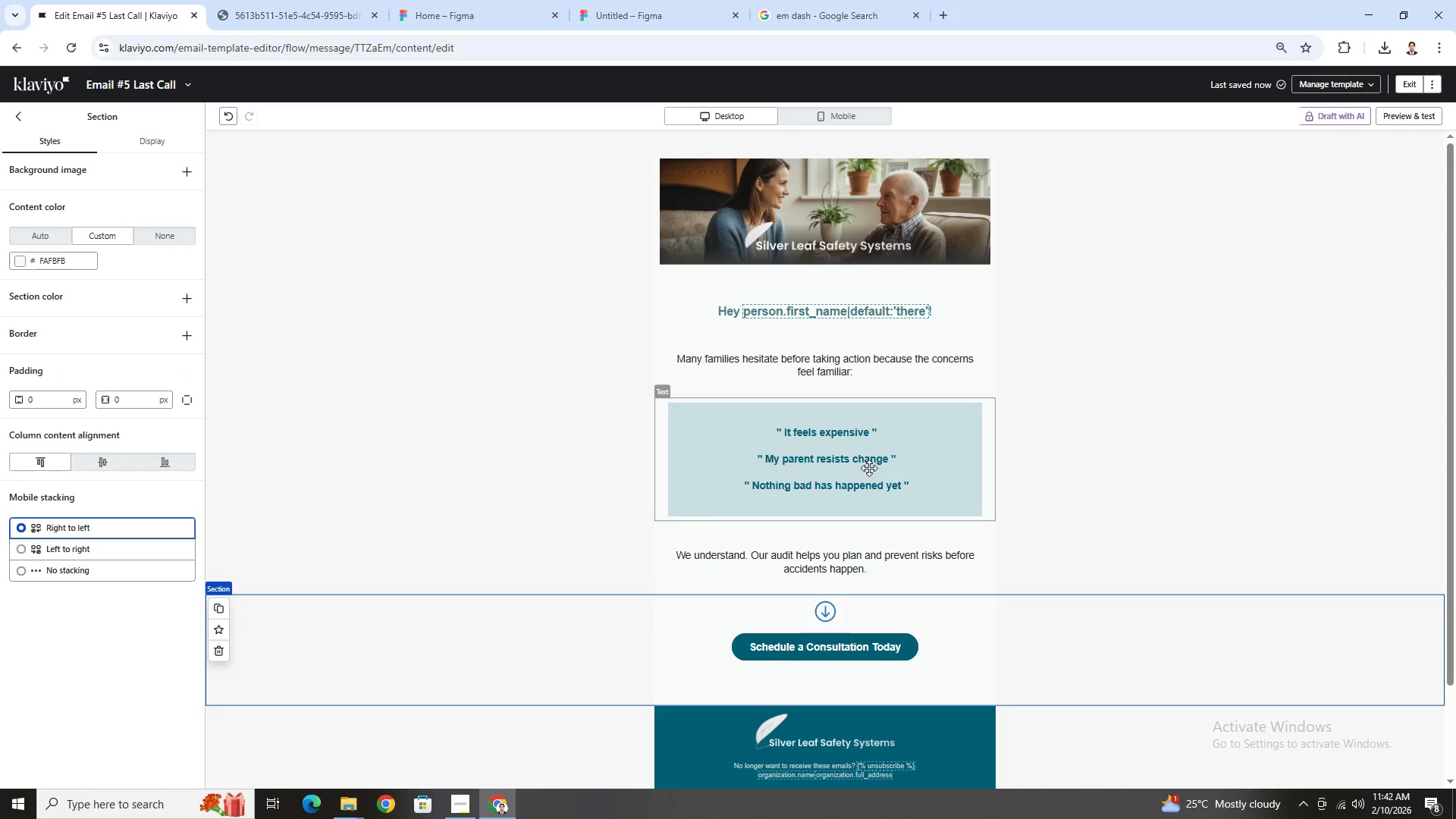 
left_click([891, 466])
 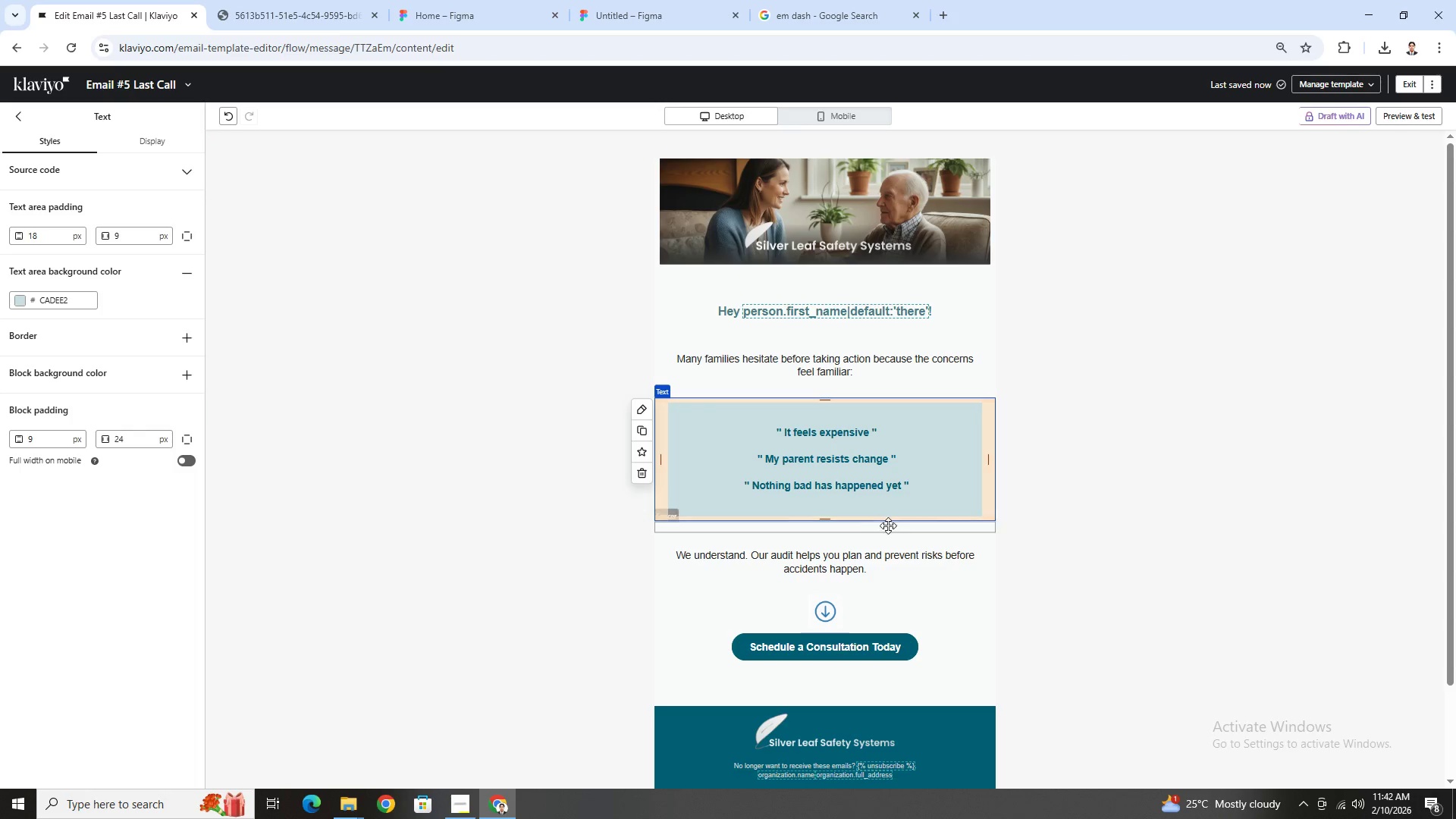 
wait(10.38)
 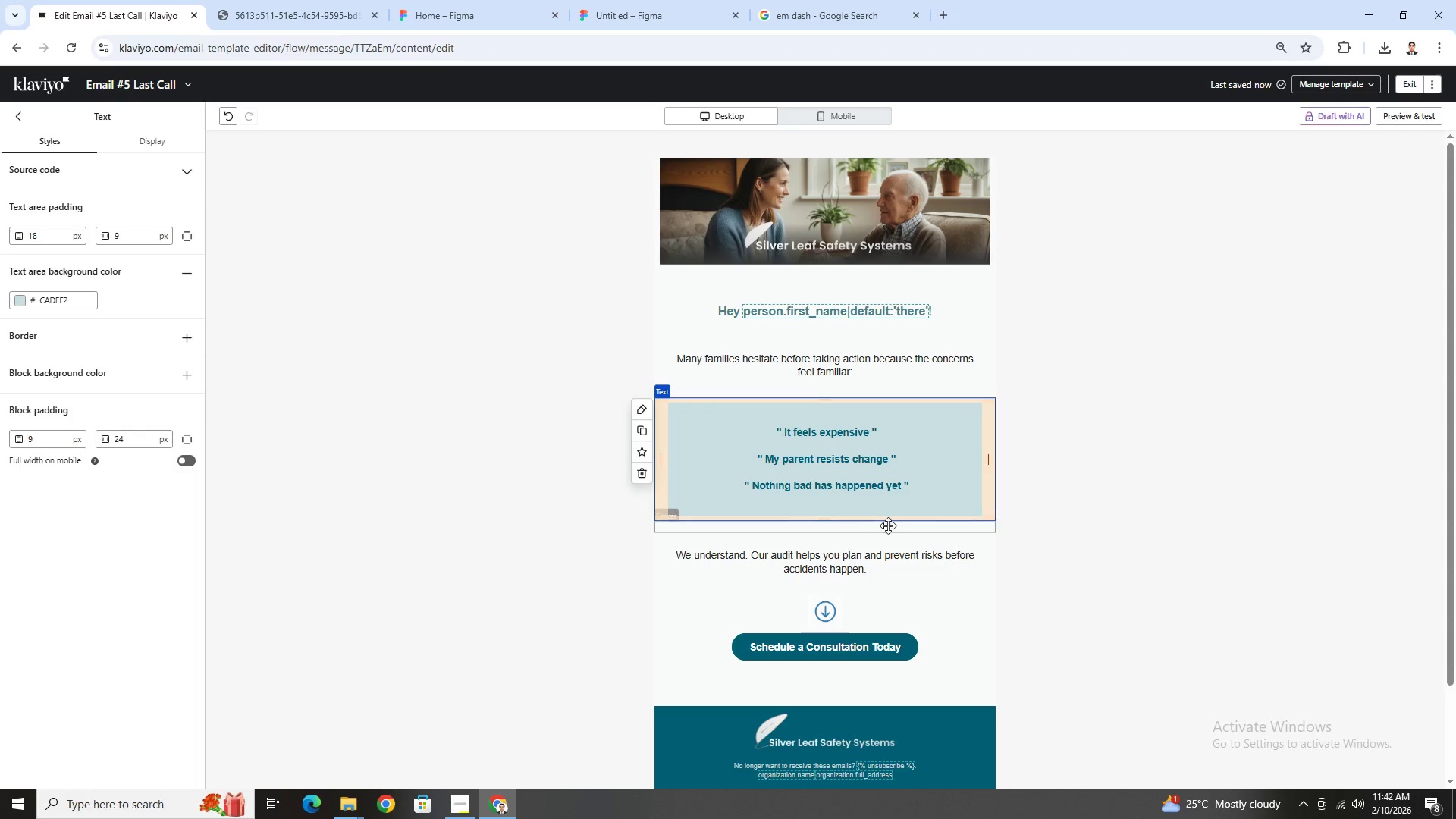 
left_click([899, 545])
 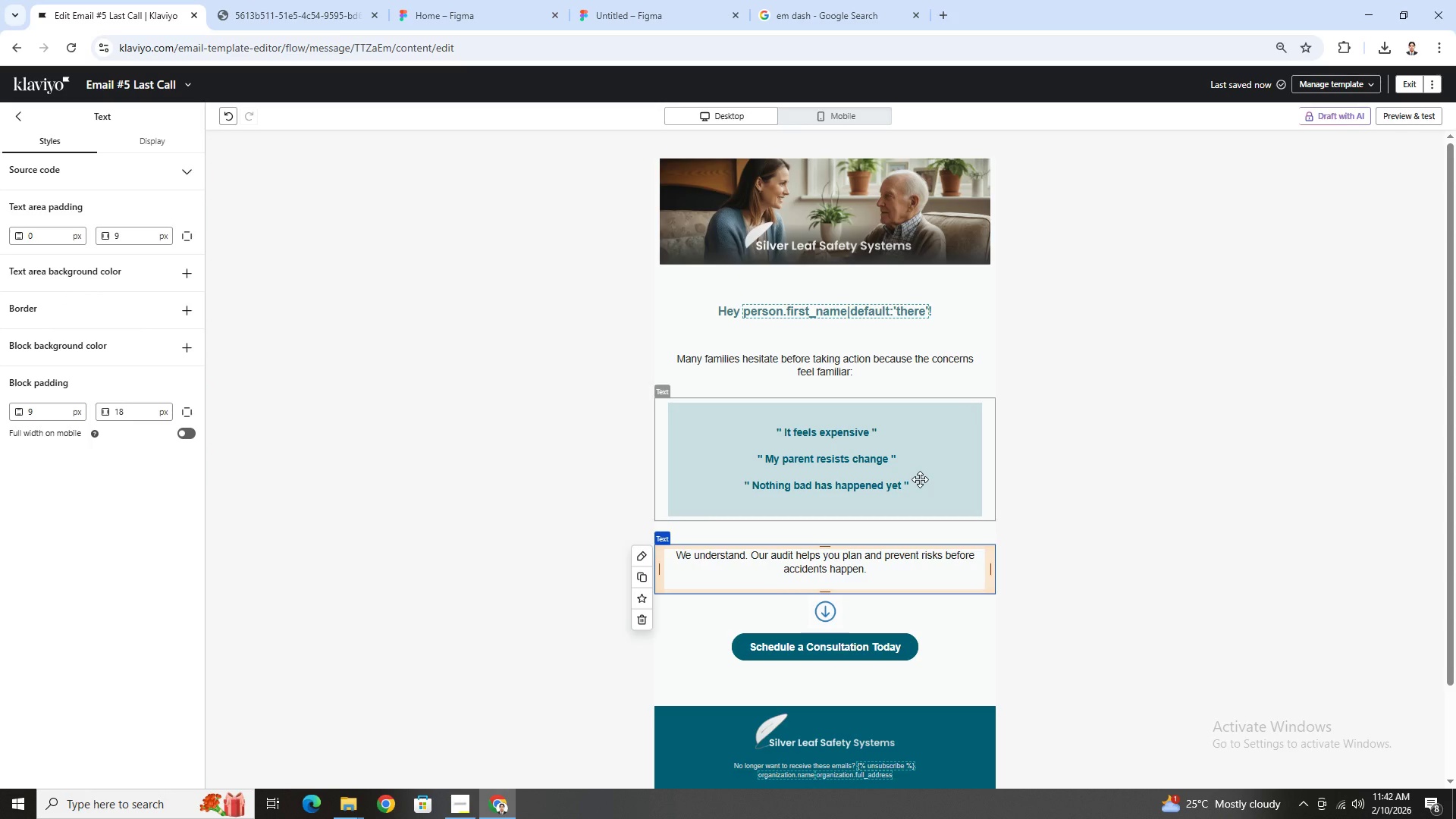 
double_click([869, 565])
 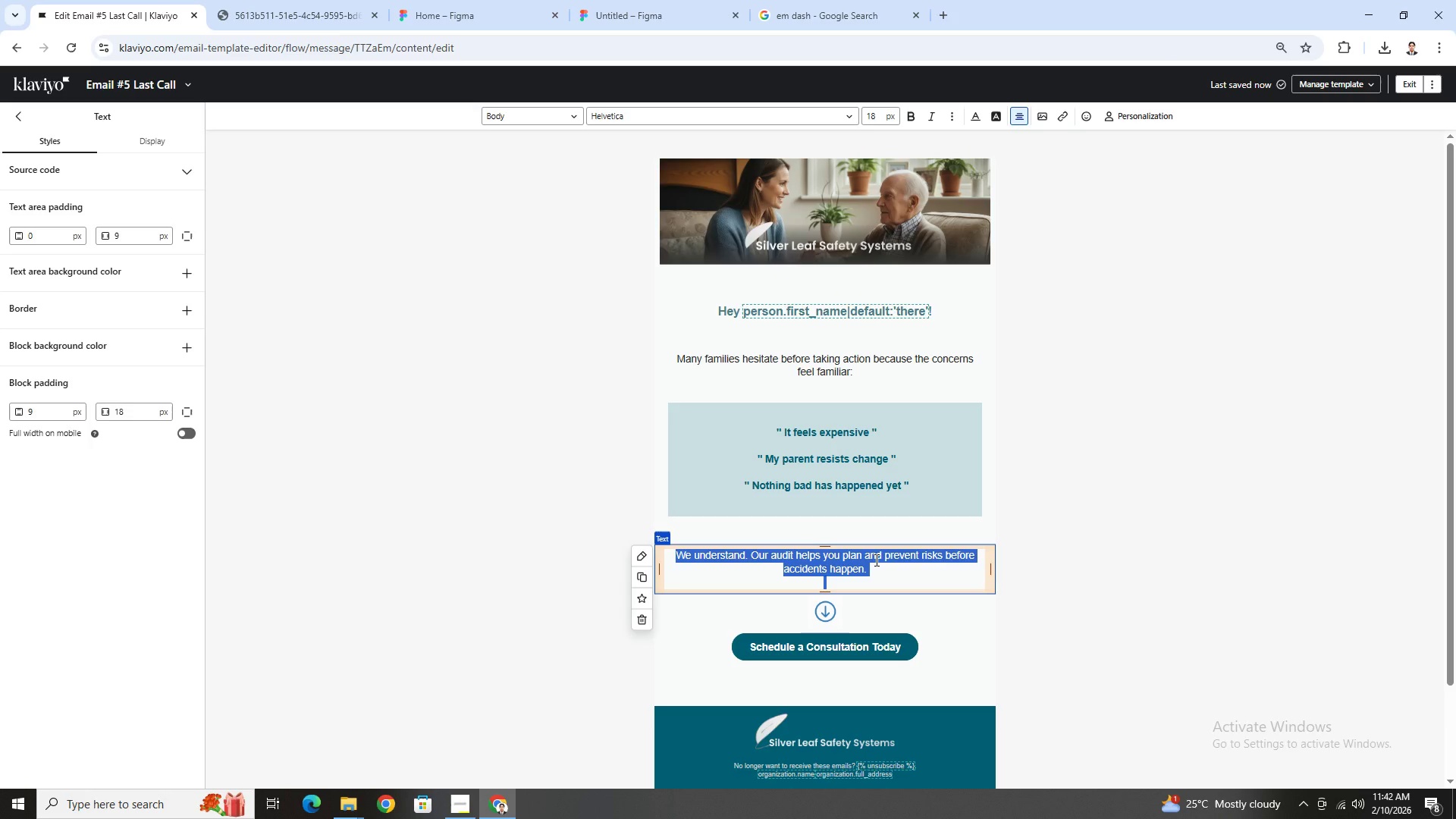 
left_click([875, 560])
 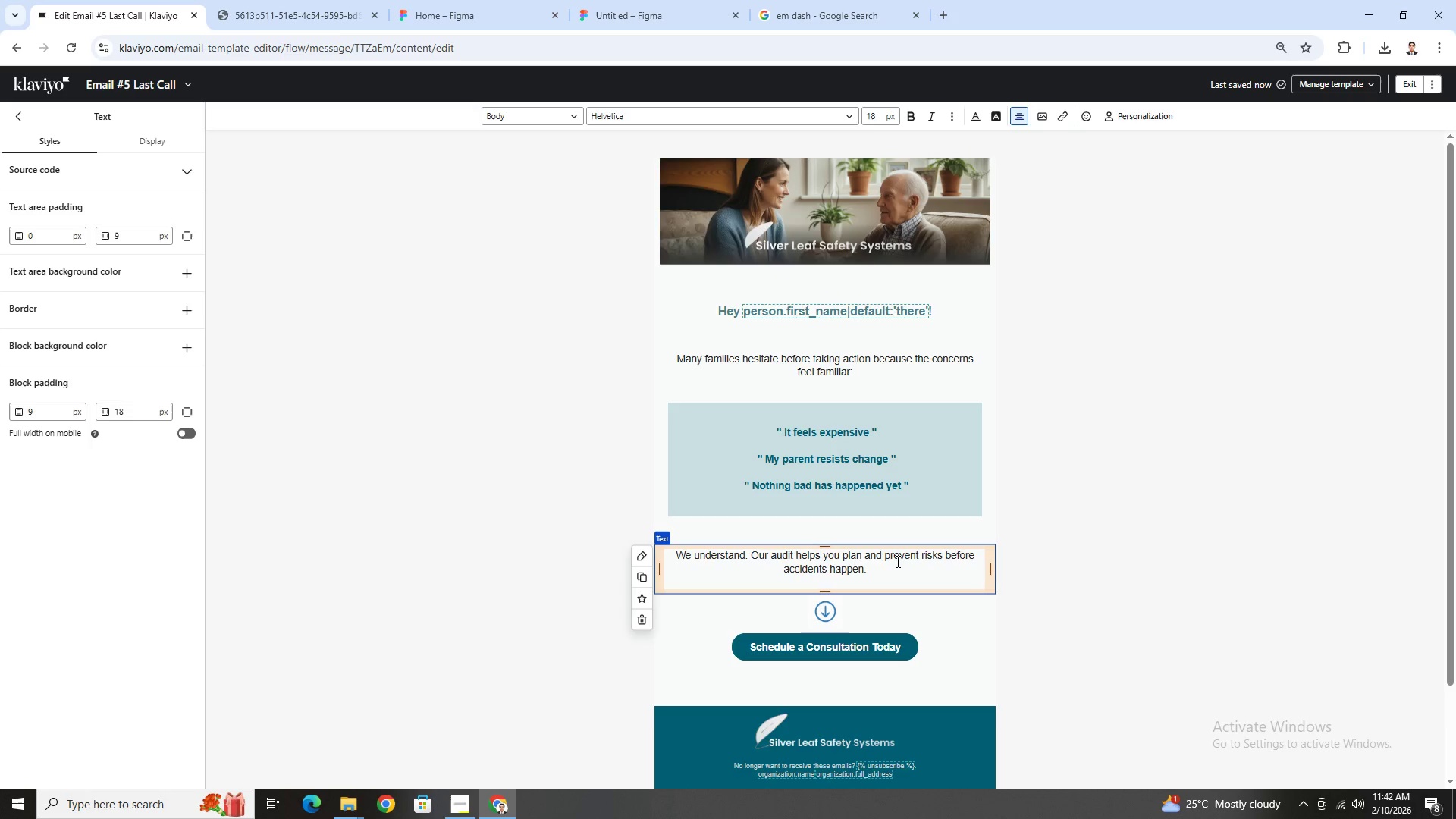 
left_click_drag(start_coordinate=[896, 563], to_coordinate=[679, 556])
 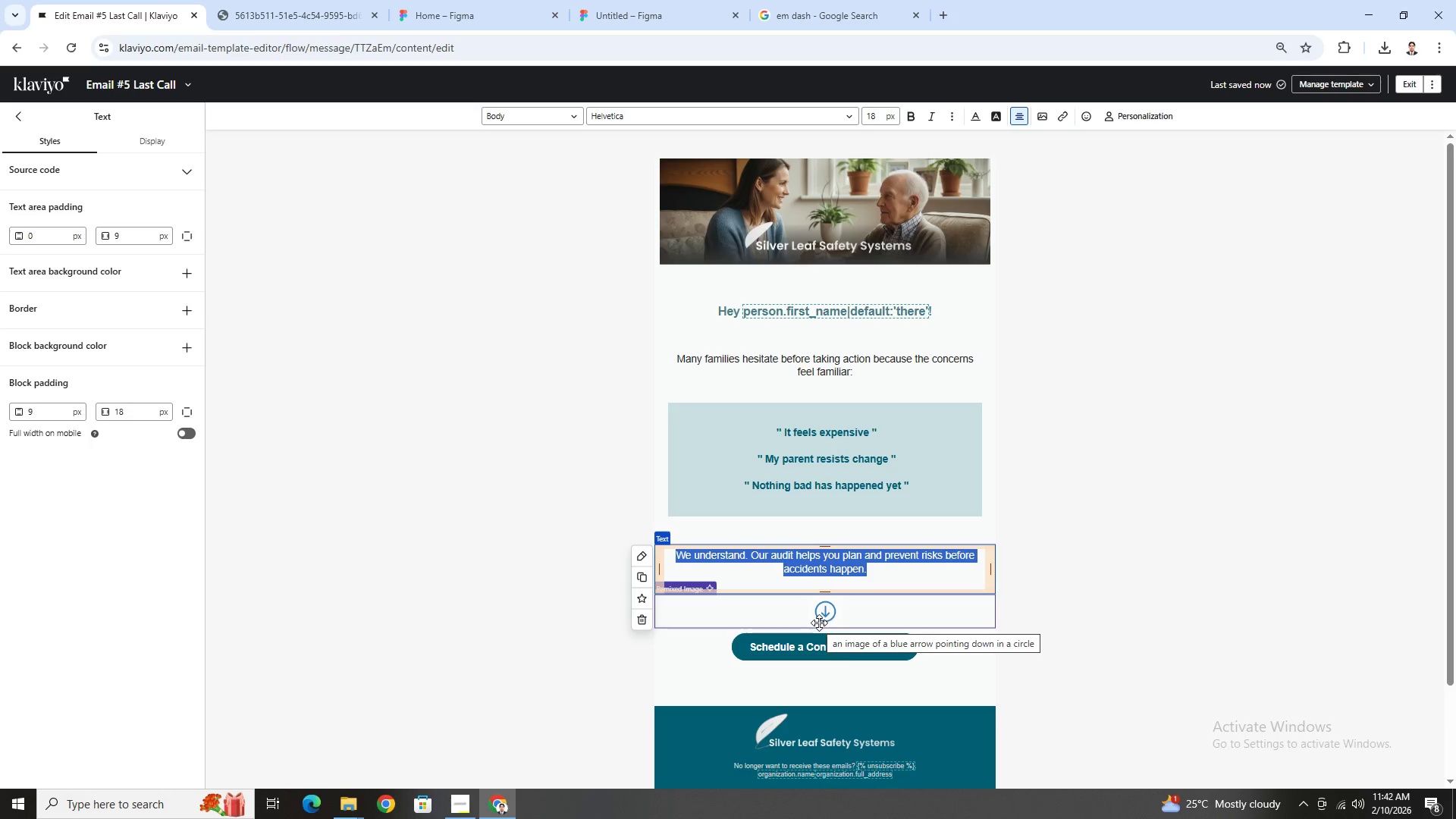 
type(These reactions are completely understandable.)
 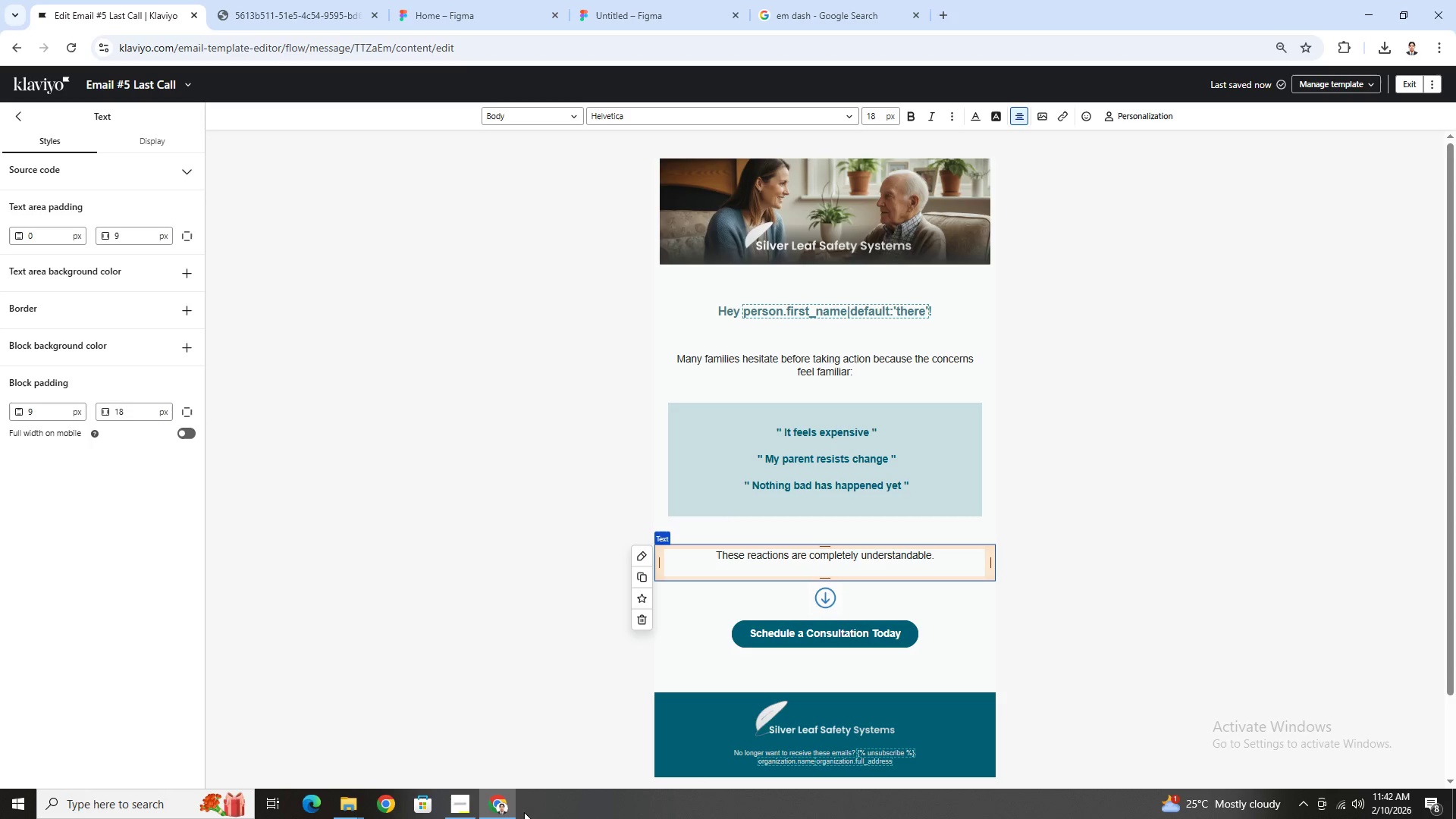 
left_click([469, 808])